 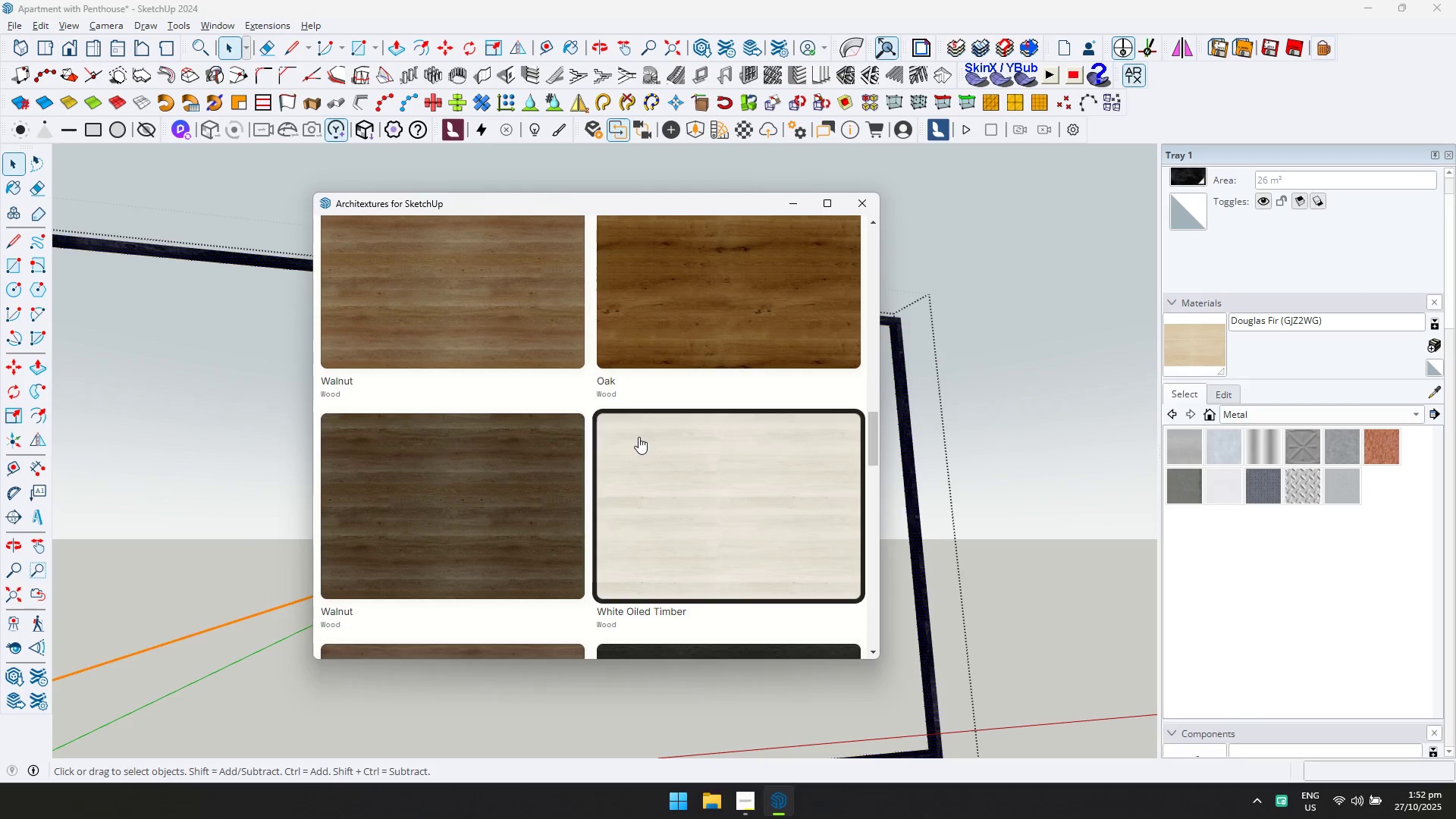 
scroll: coordinate [515, 452], scroll_direction: none, amount: 0.0
 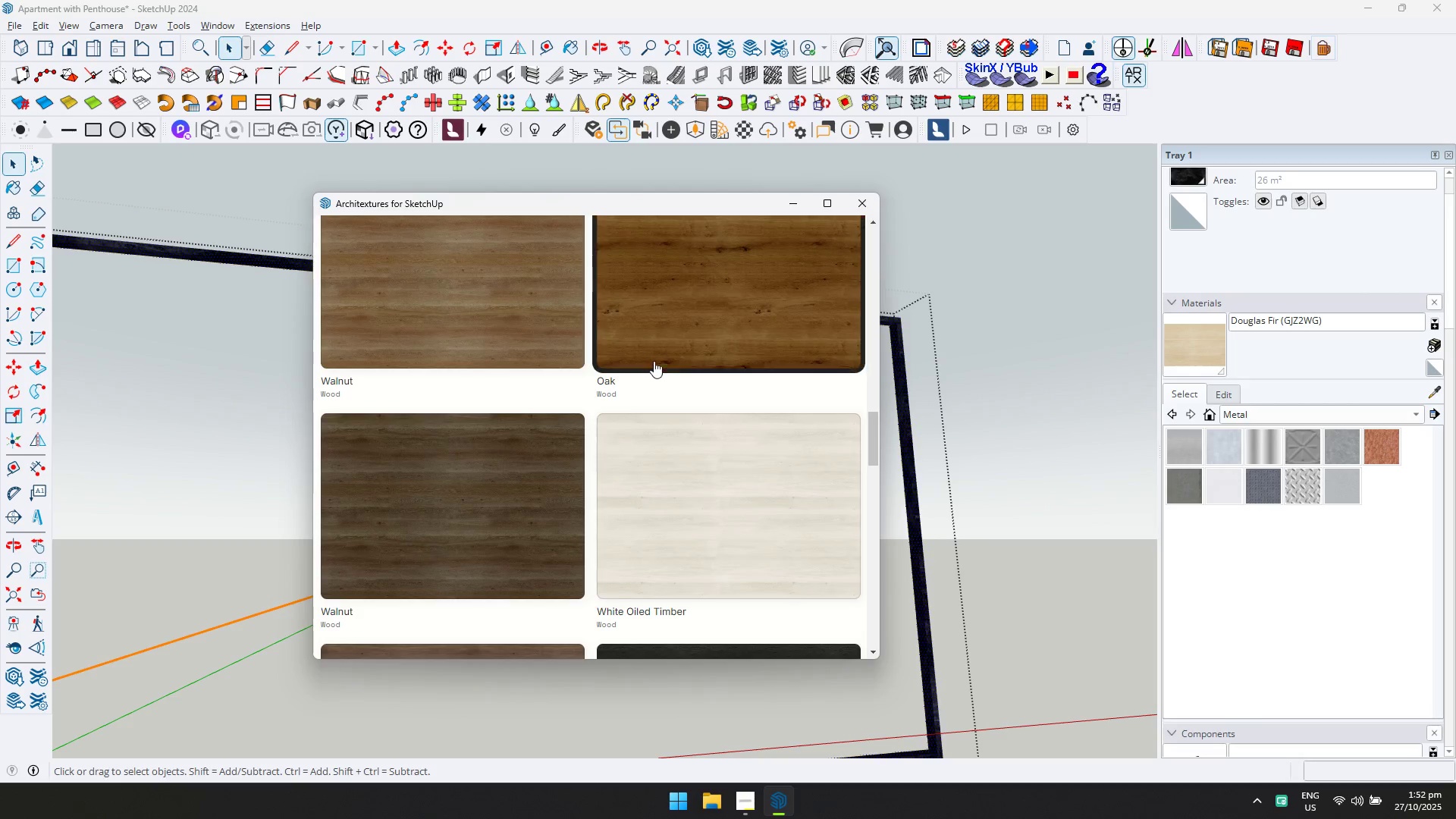 
scroll: coordinate [617, 391], scroll_direction: down, amount: 1.0
 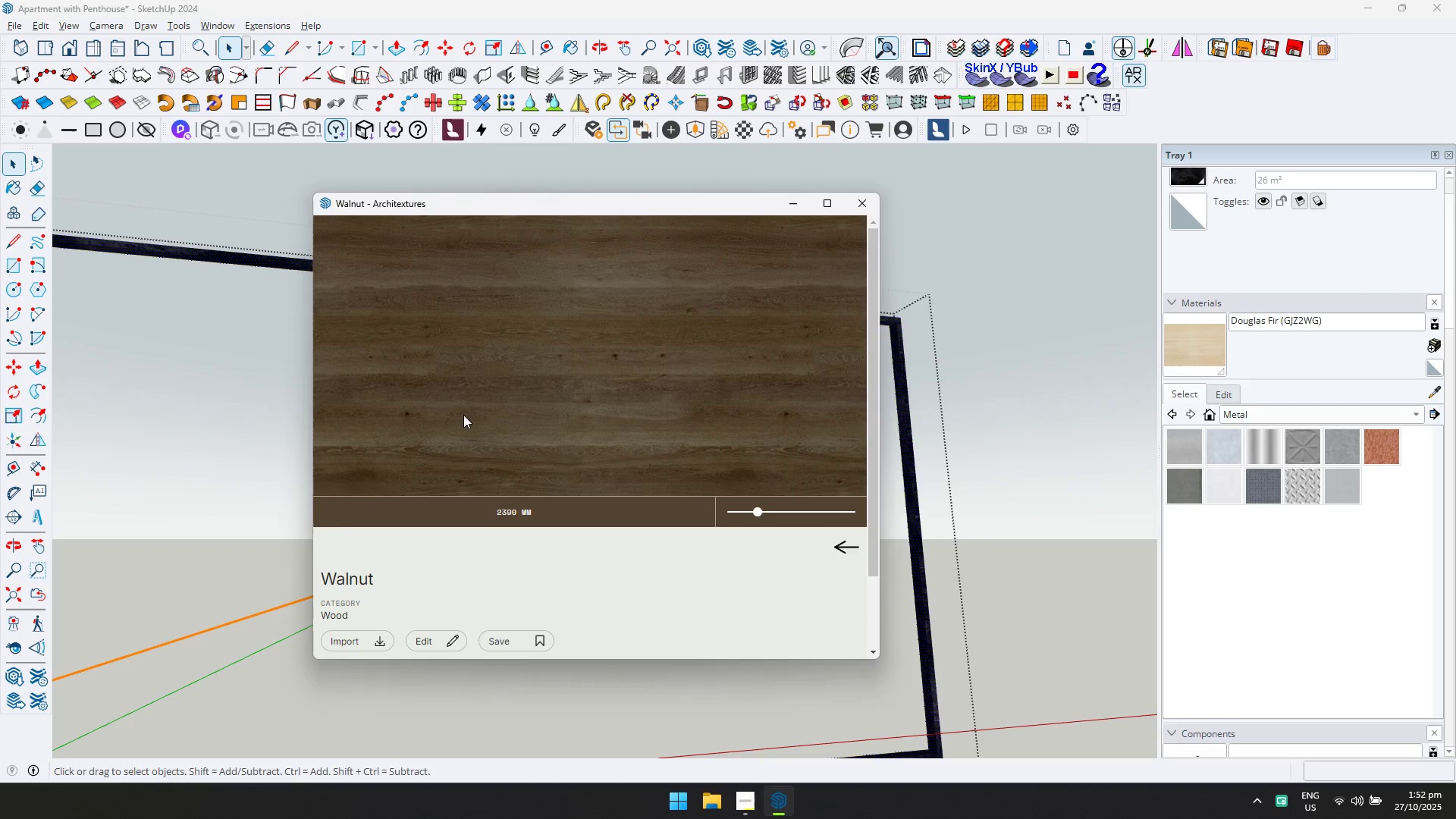 
left_click([375, 639])
 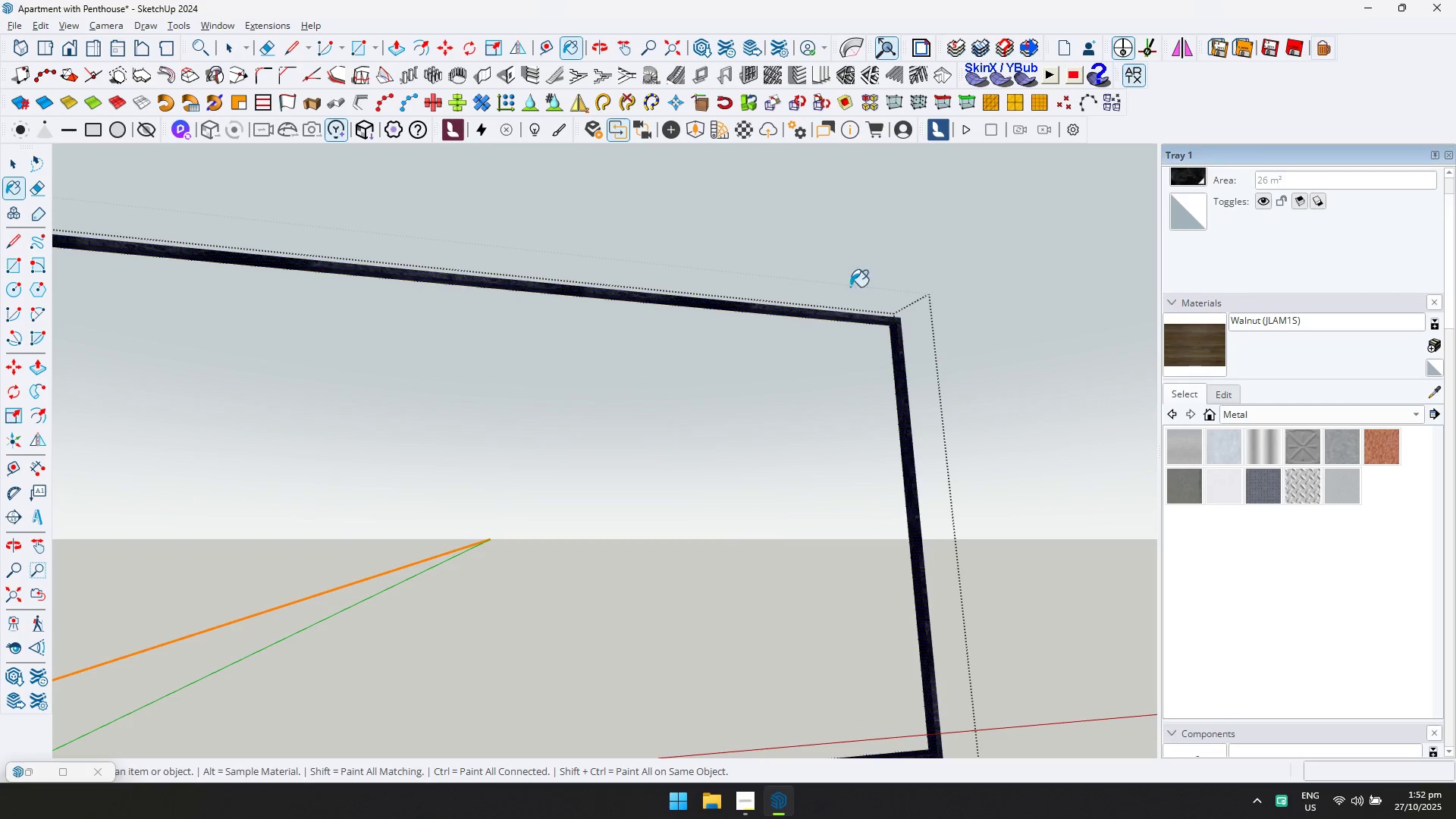 
left_click([890, 333])
 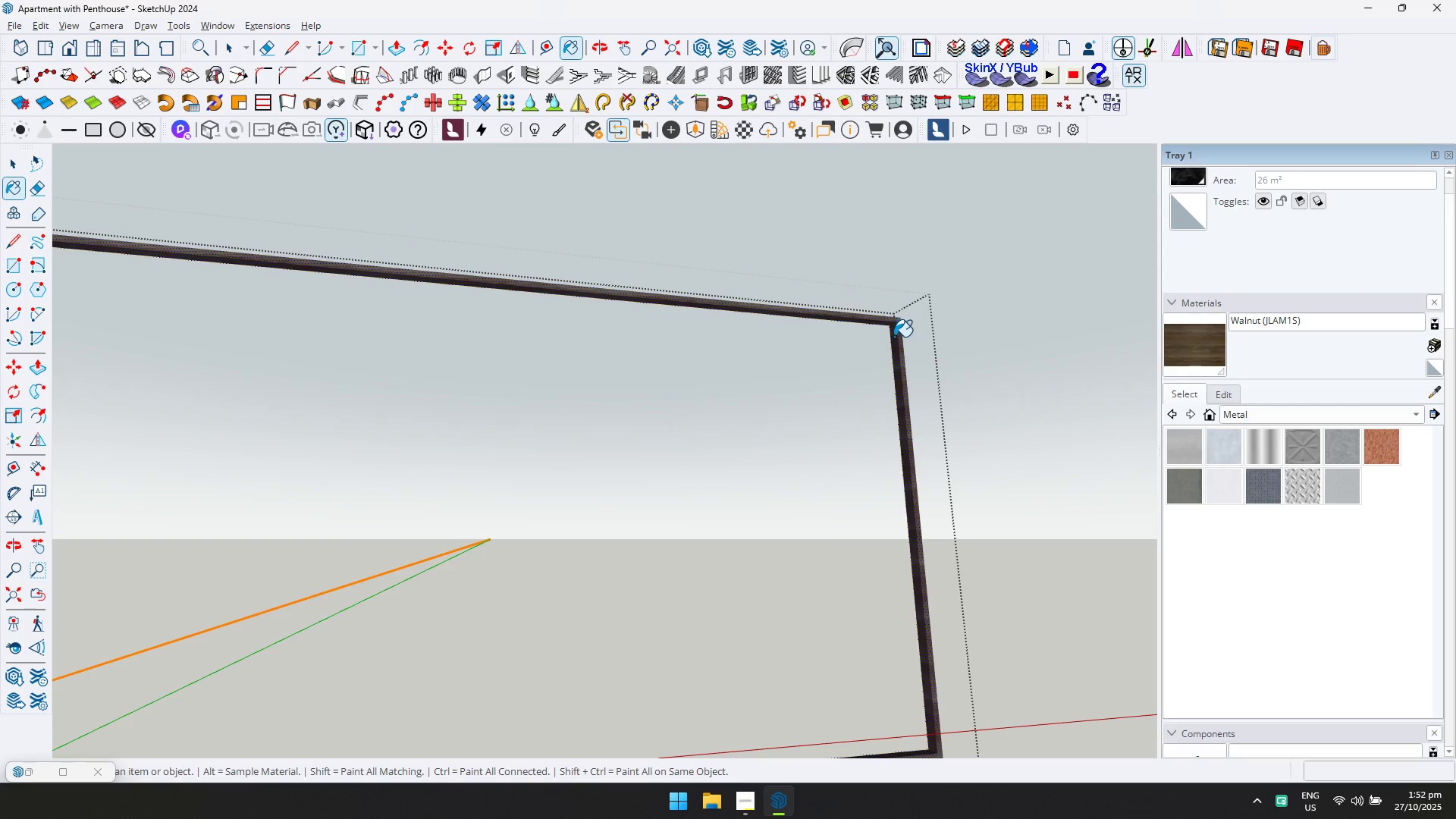 
scroll: coordinate [894, 335], scroll_direction: up, amount: 15.0
 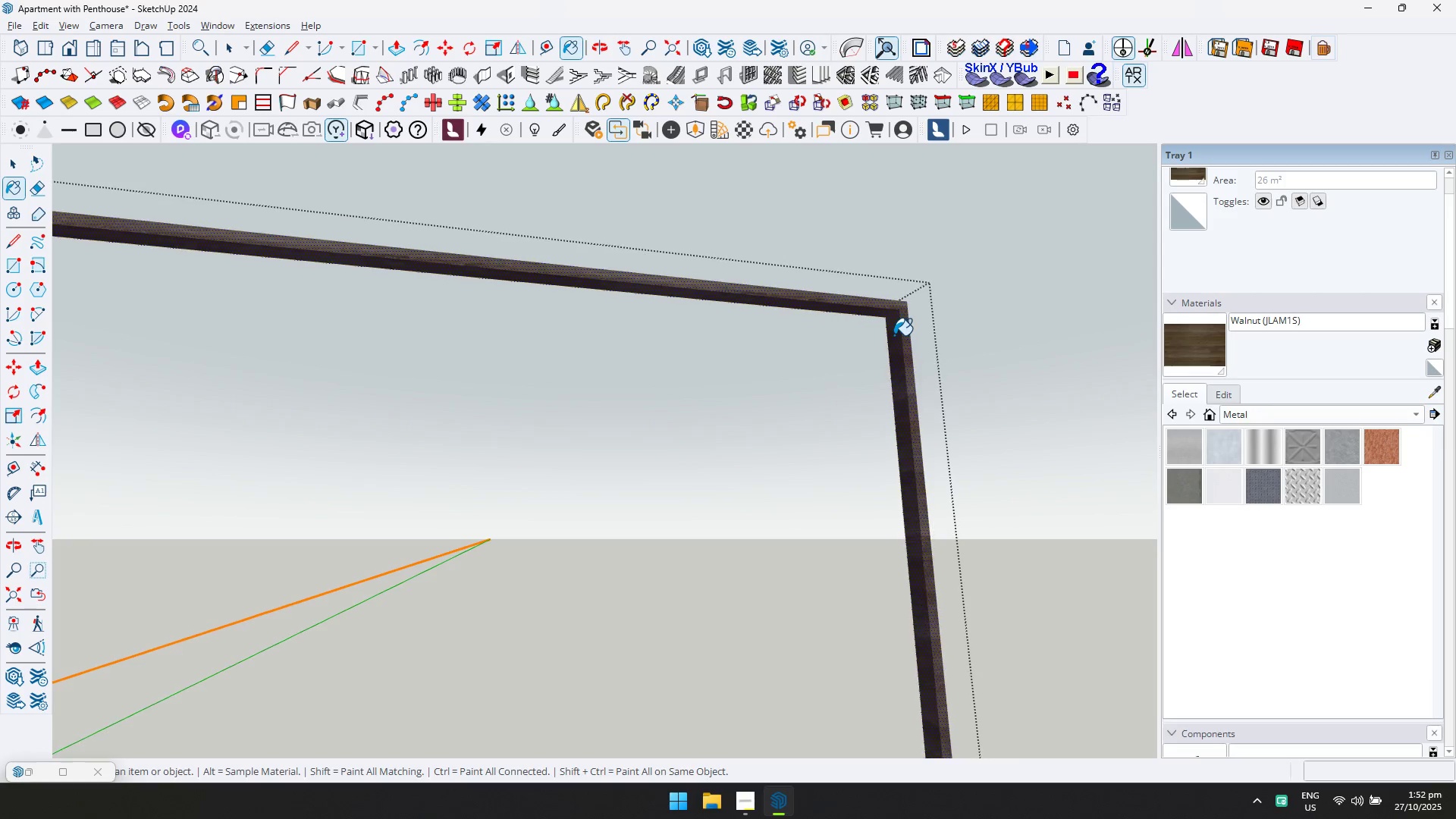 
key(Escape)
 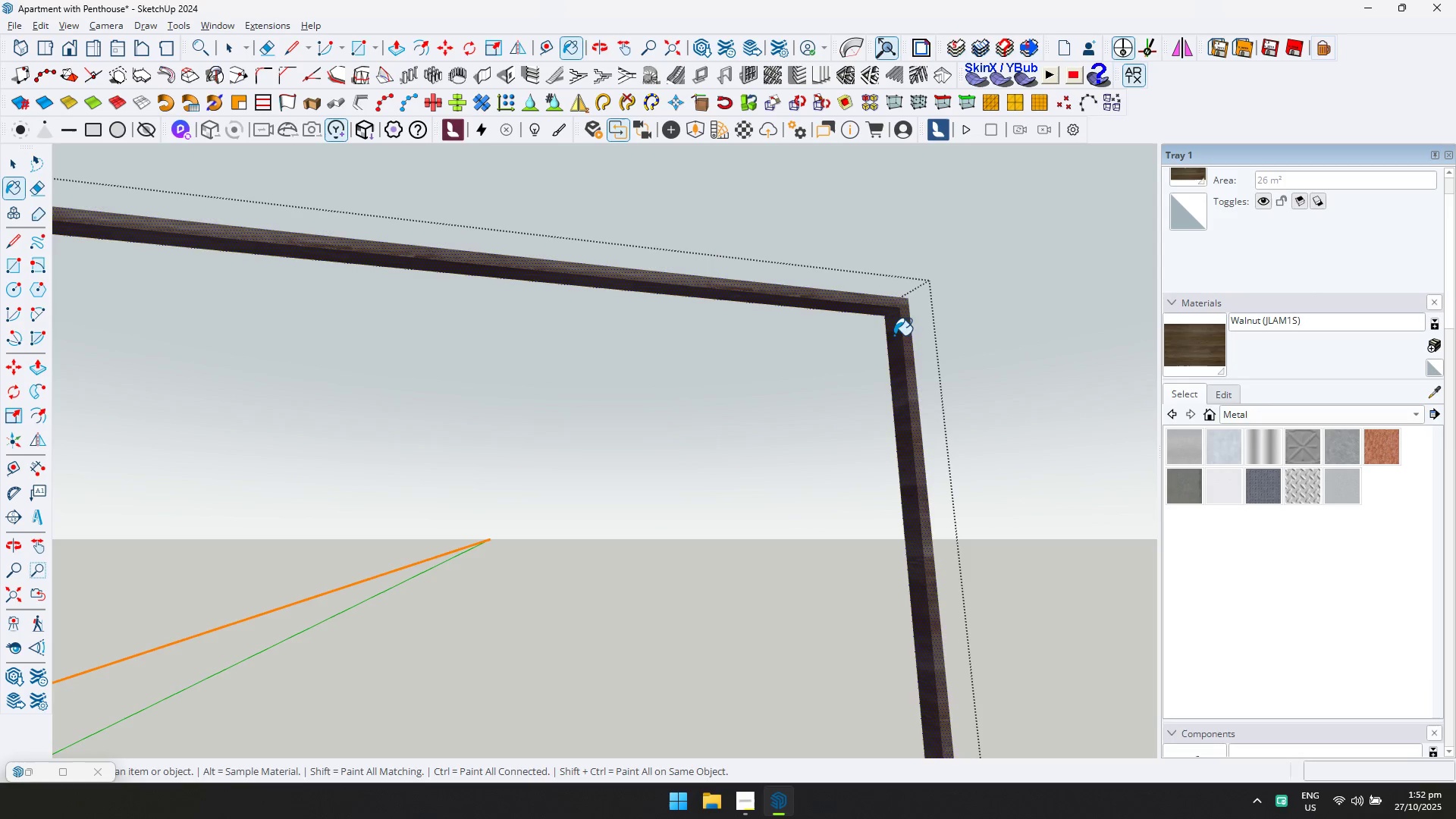 
key(Space)
 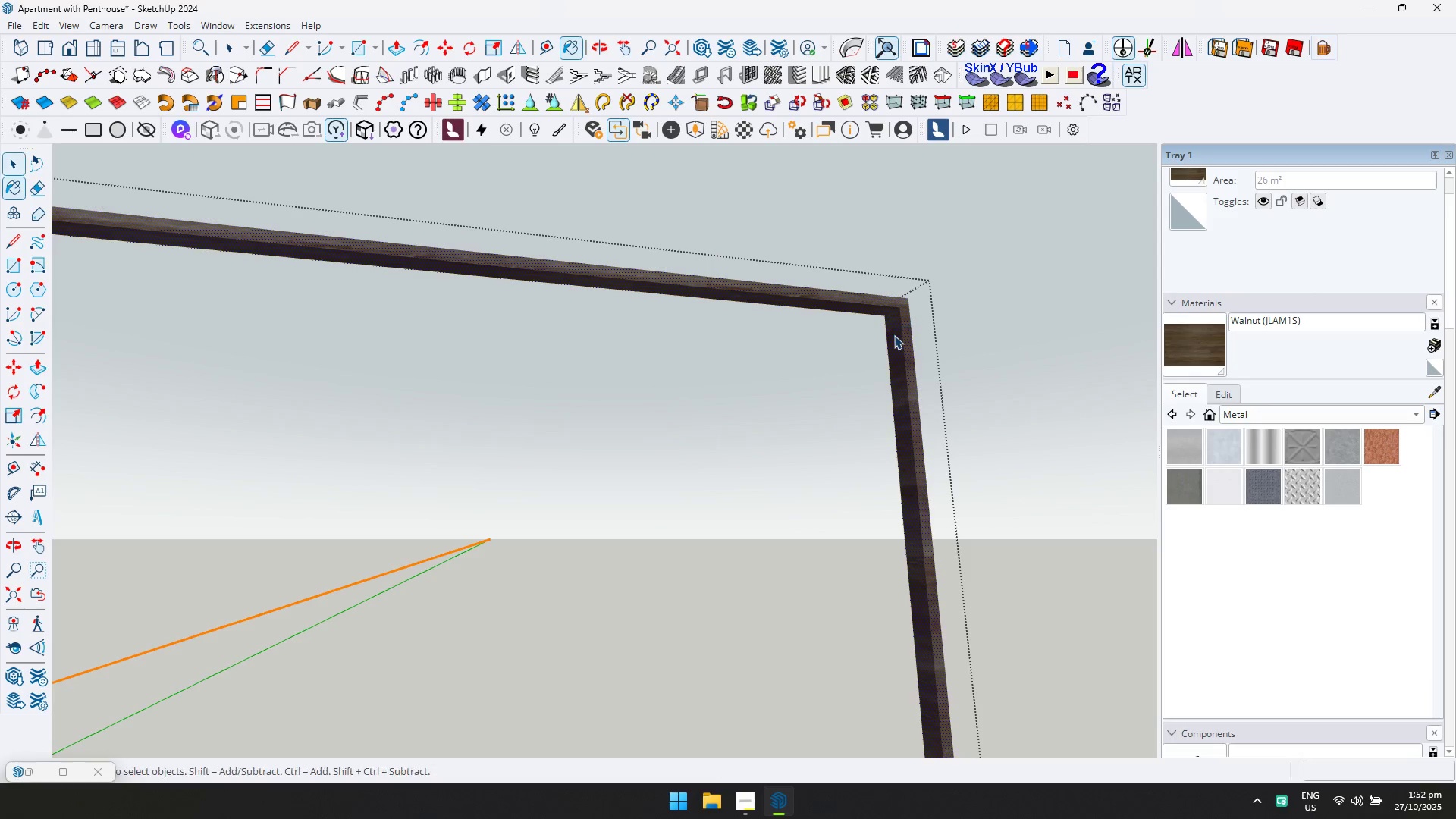 
key(Escape)
 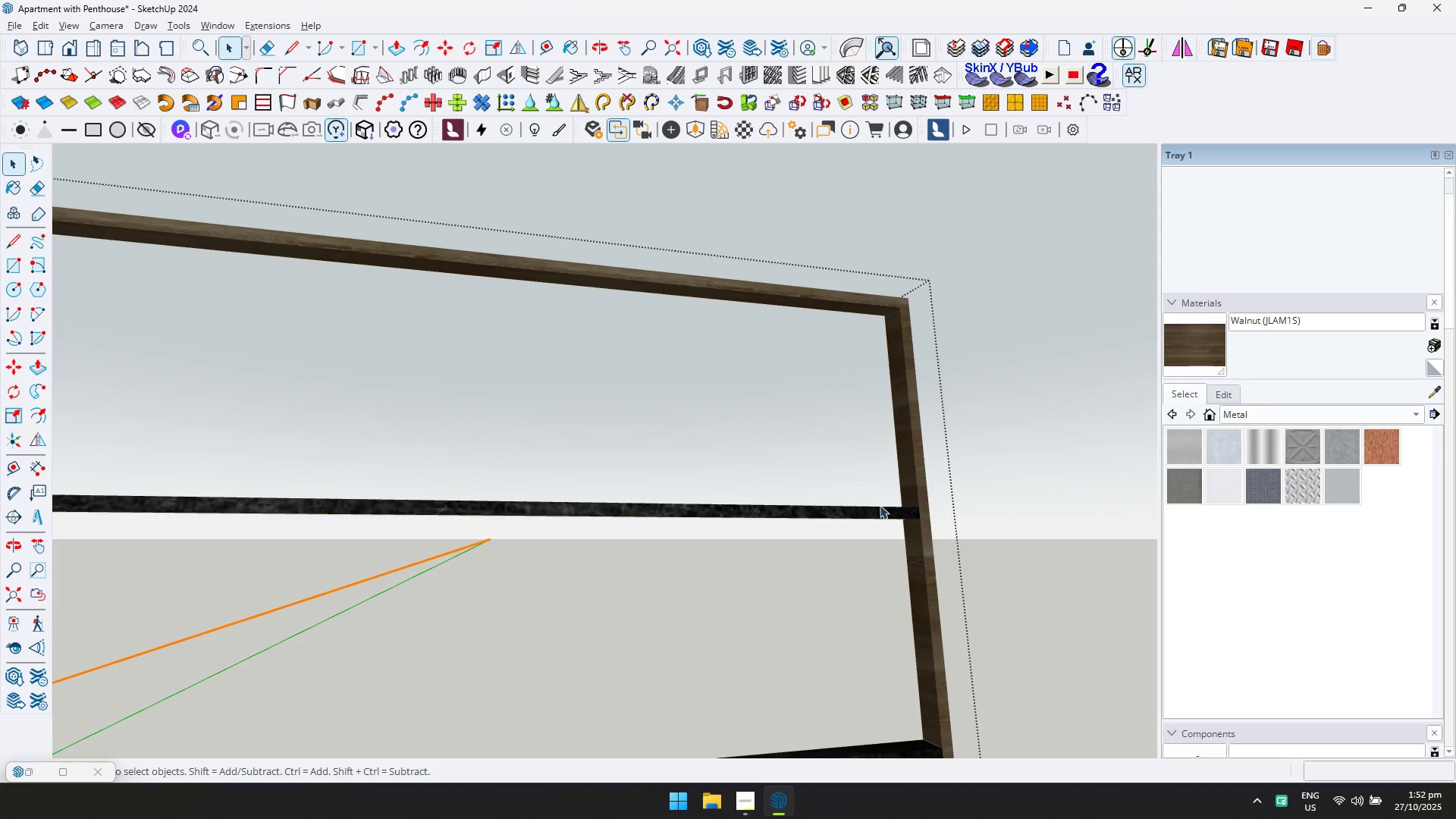 
double_click([880, 505])
 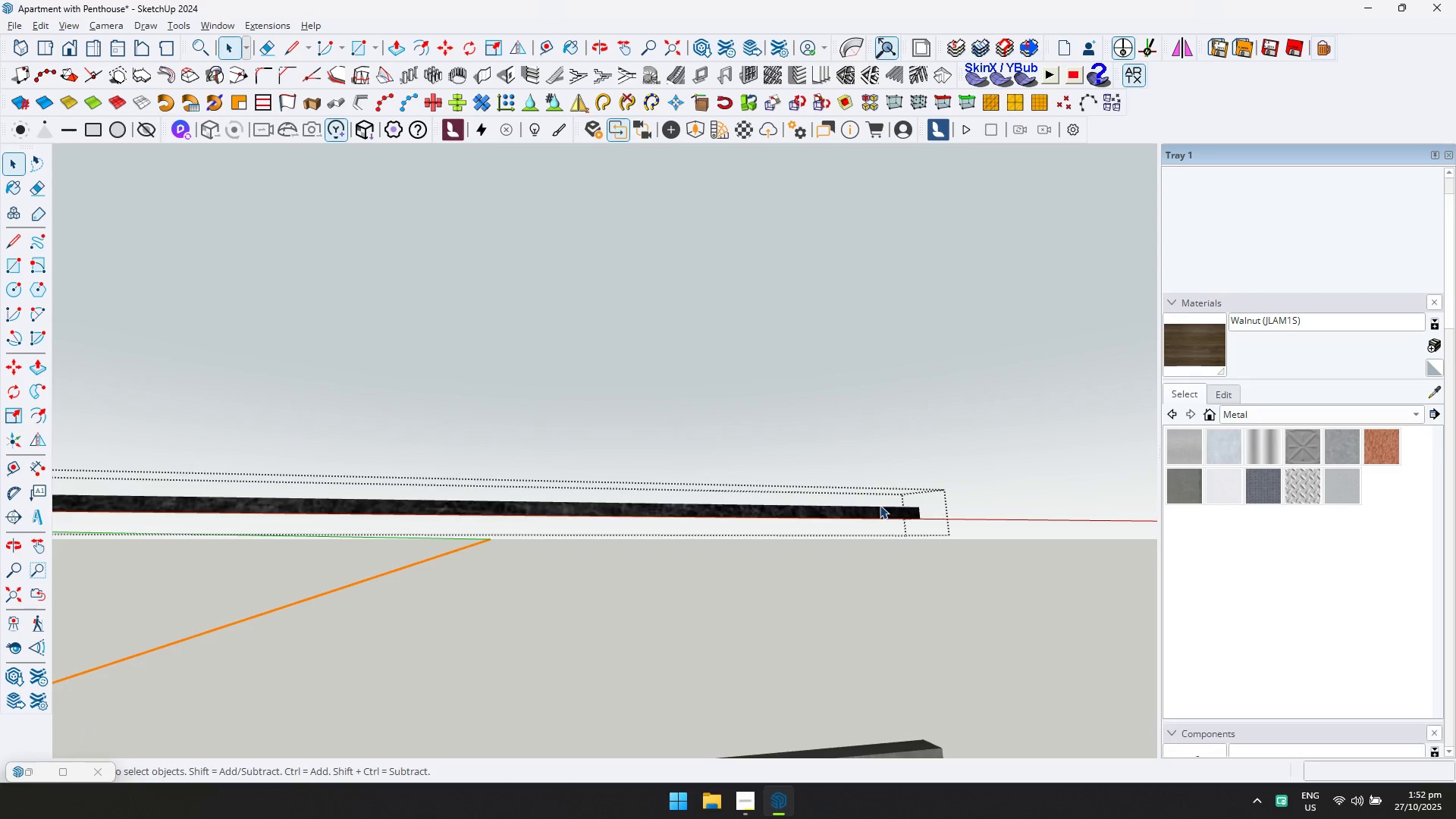 
scroll: coordinate [880, 505], scroll_direction: down, amount: 5.0
 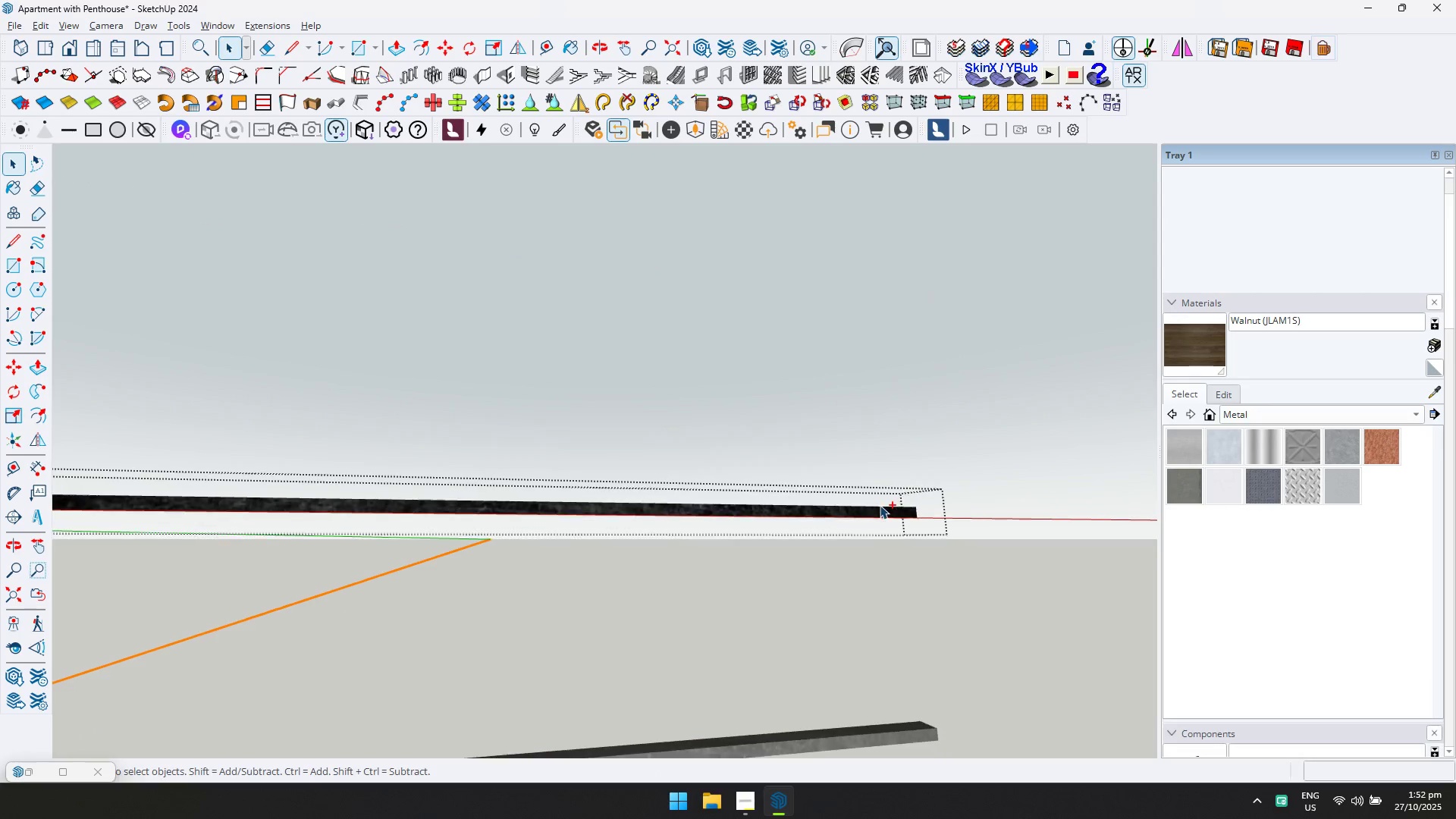 
key(Control+A)
 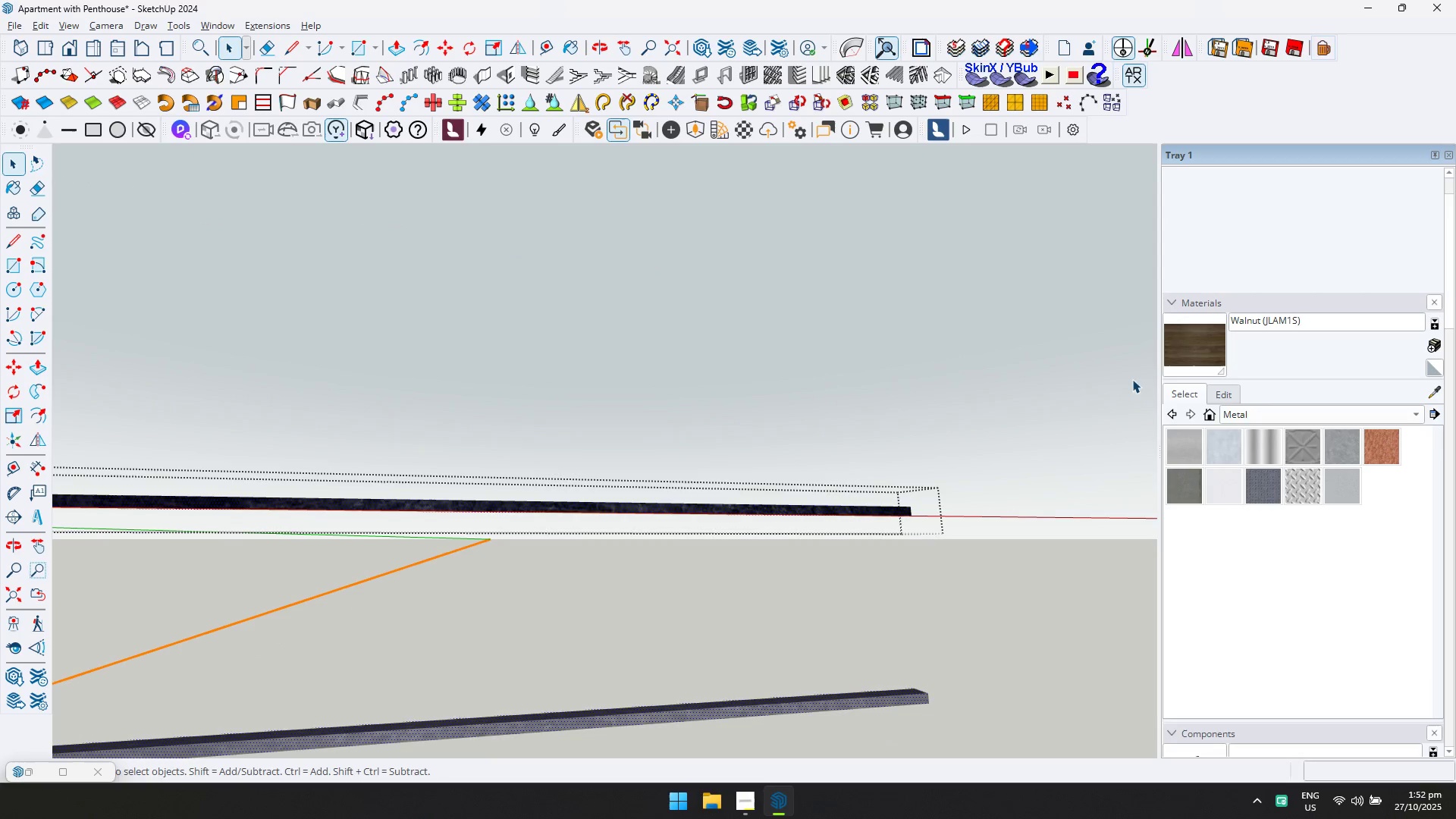 
left_click([1169, 337])
 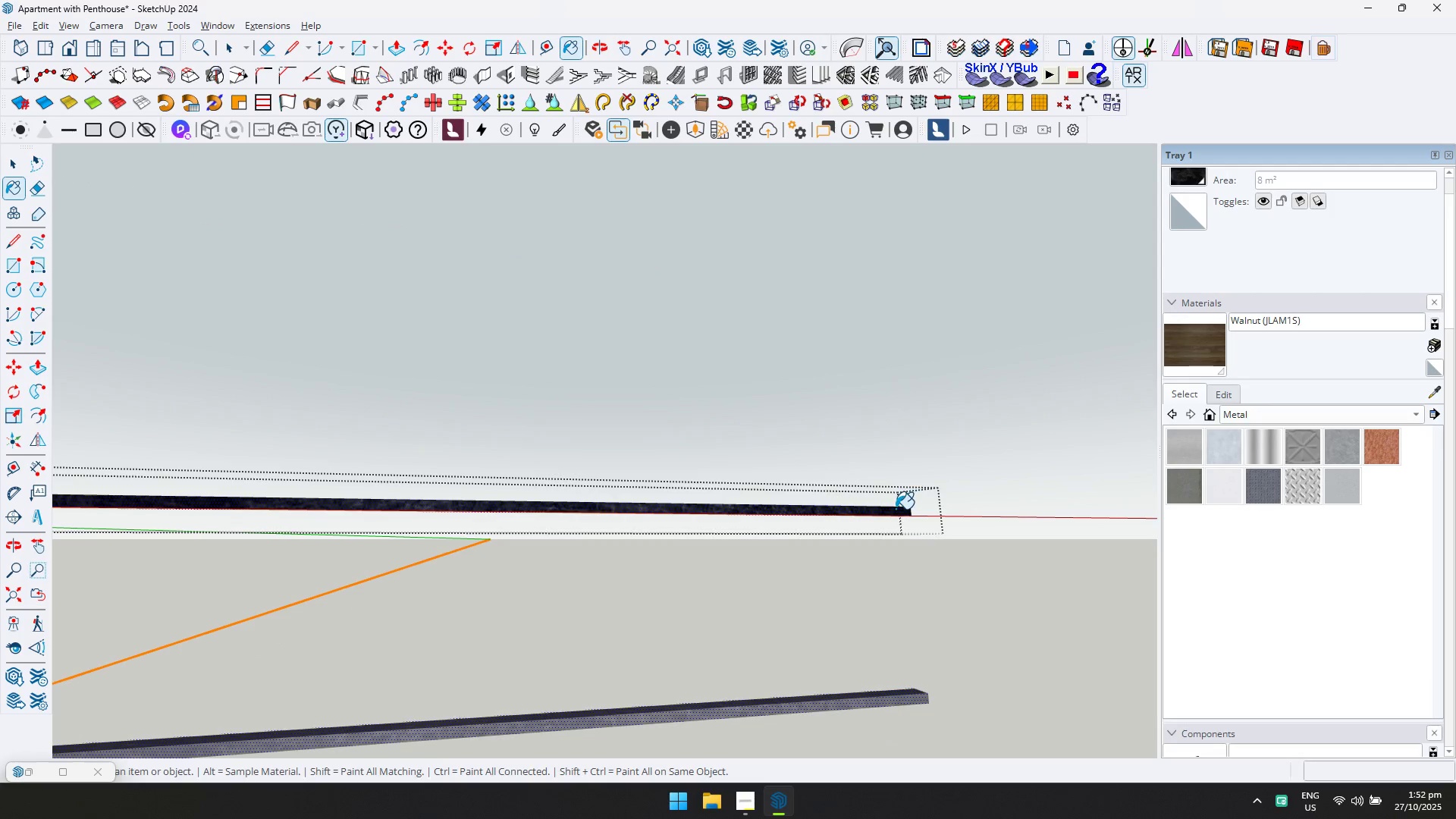 
key(Escape)
 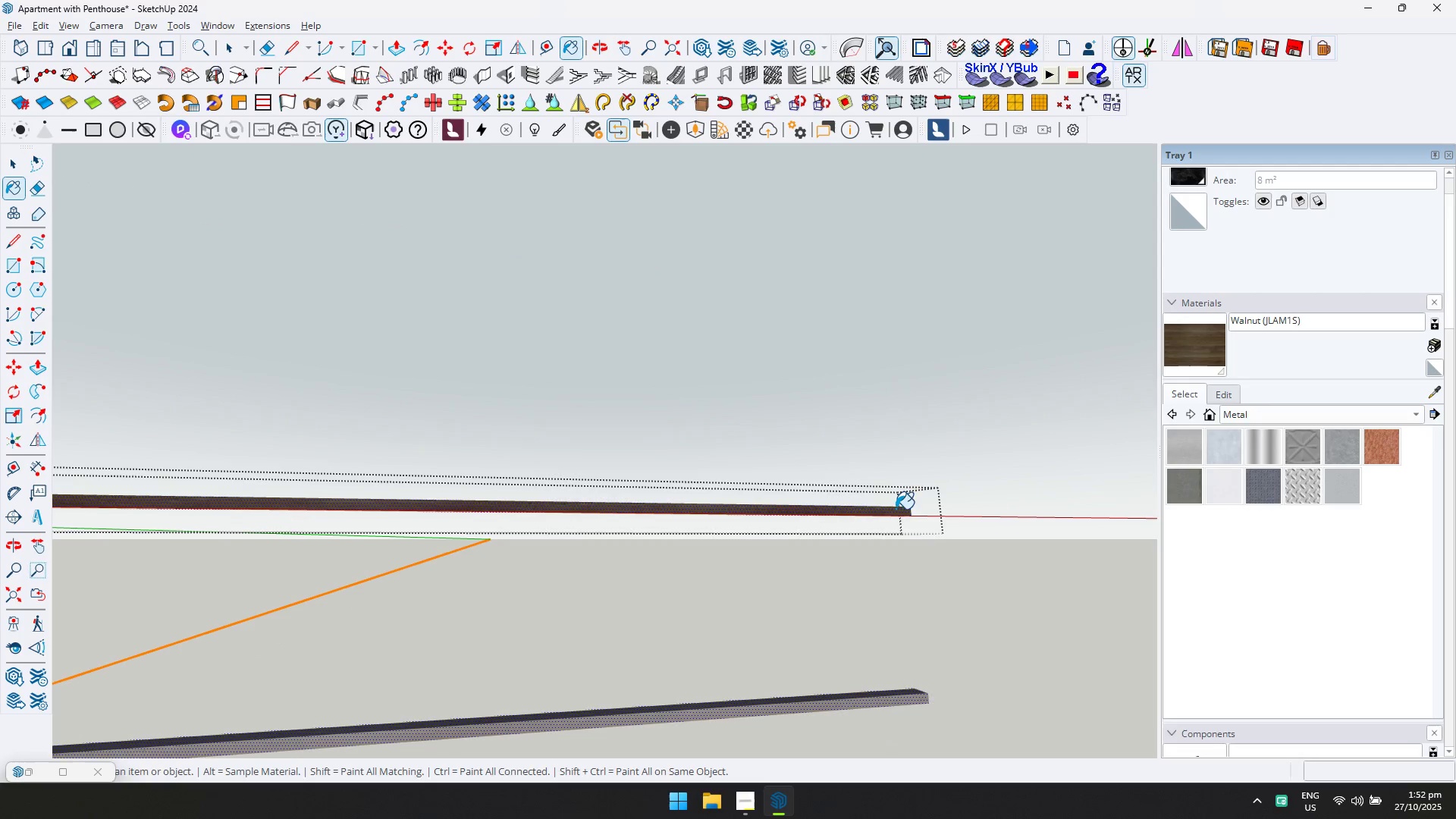 
key(Space)
 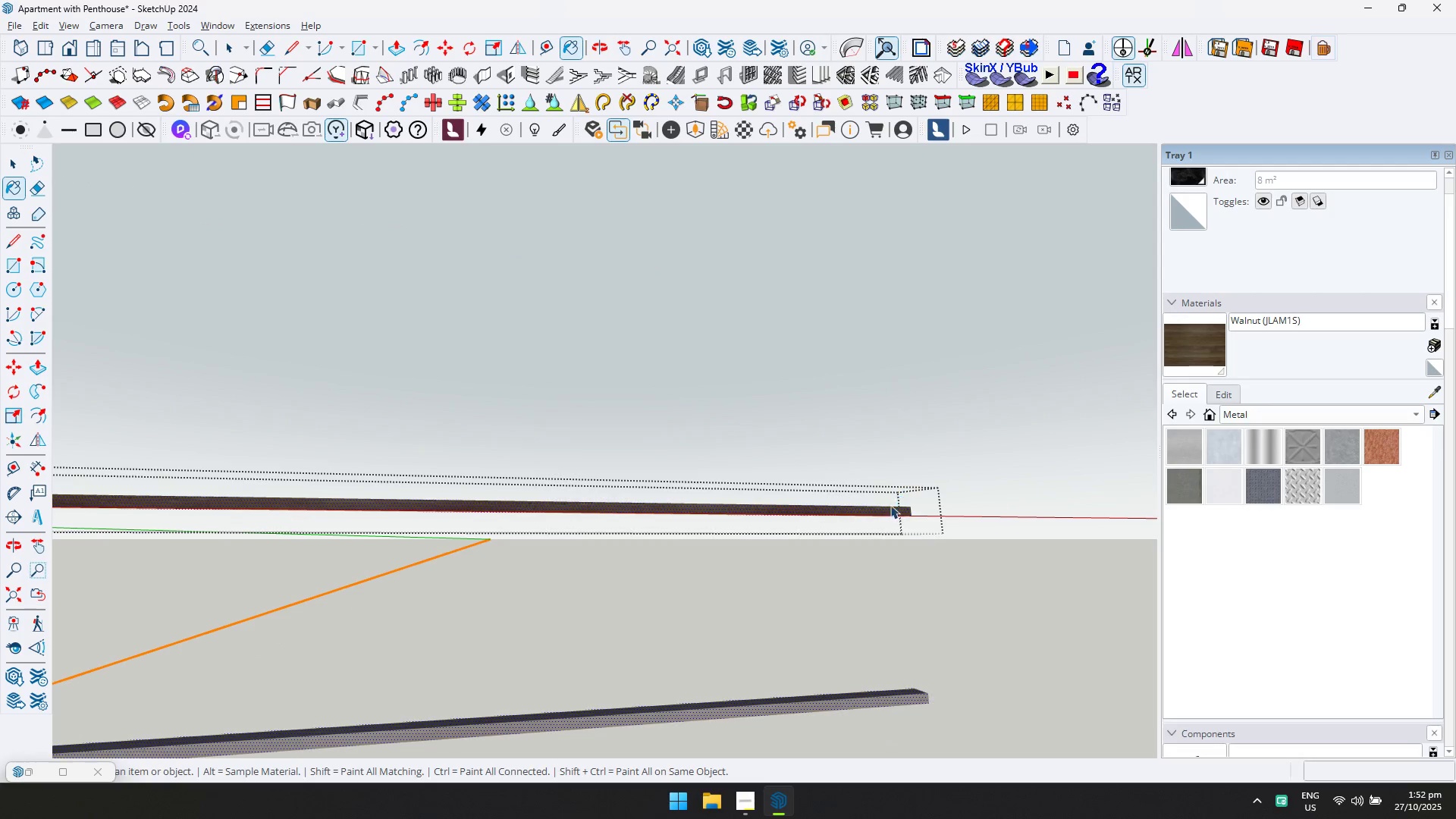 
key(Escape)
 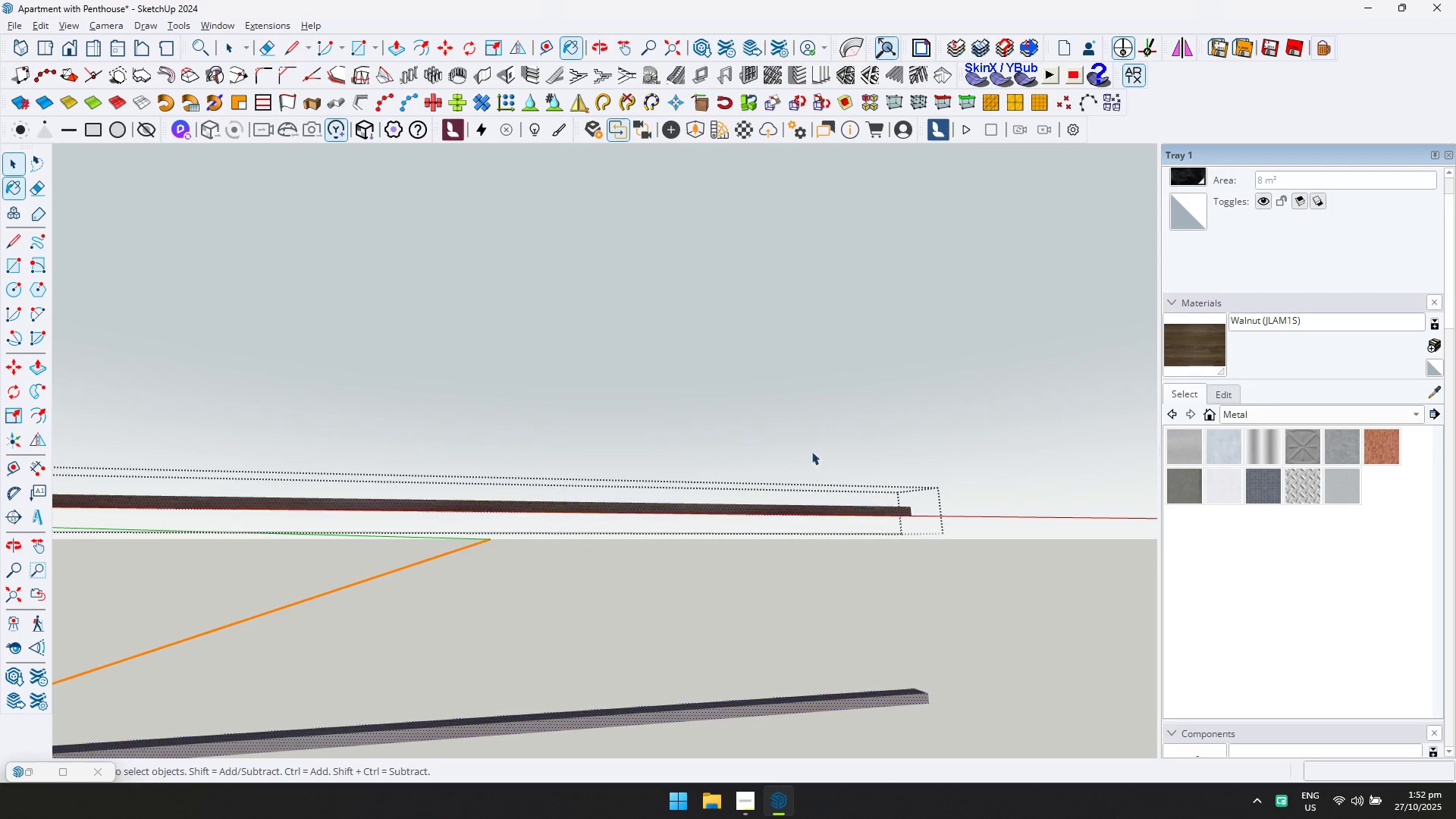 
scroll: coordinate [774, 419], scroll_direction: down, amount: 22.0
 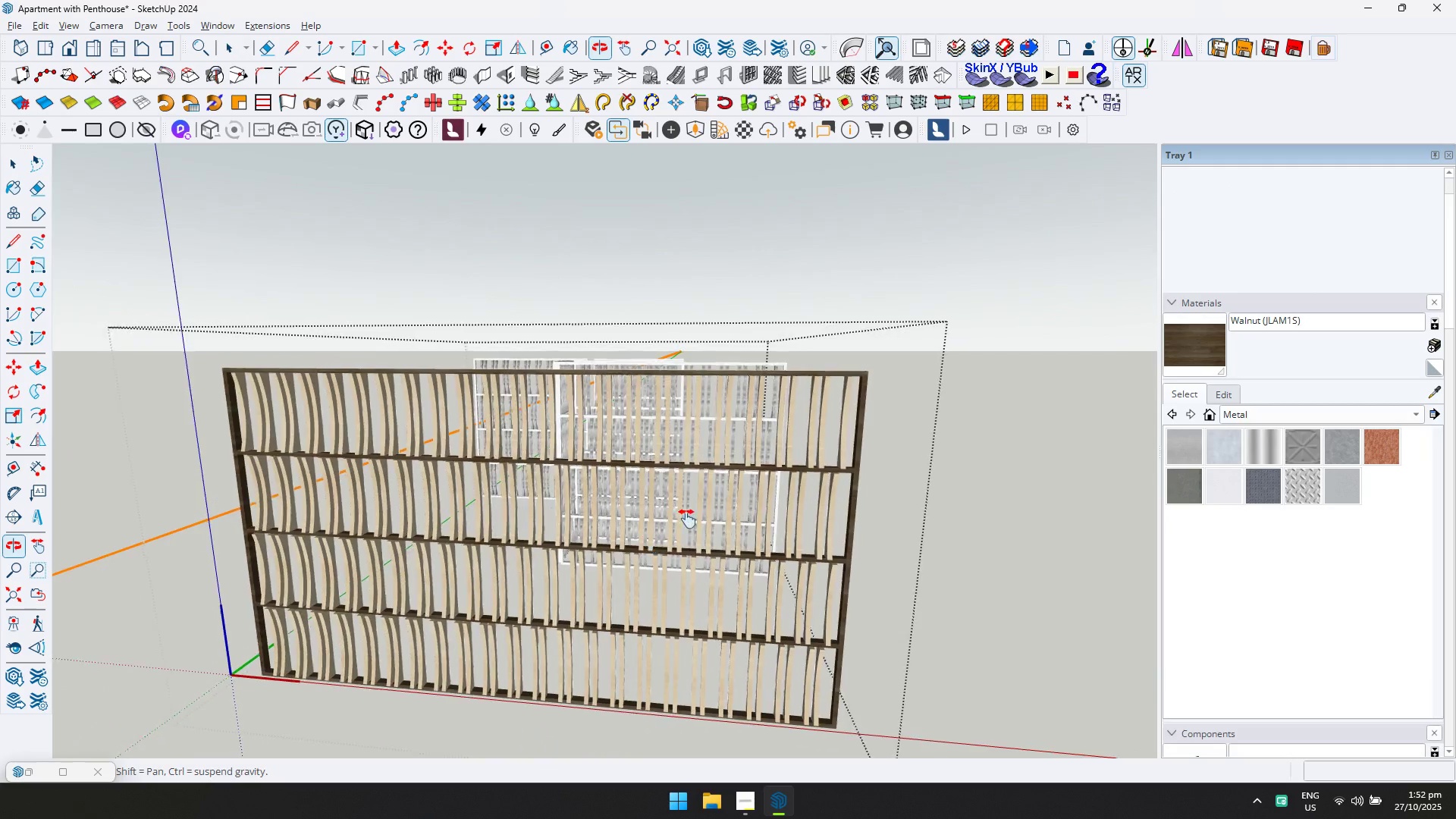 
key(Escape)
 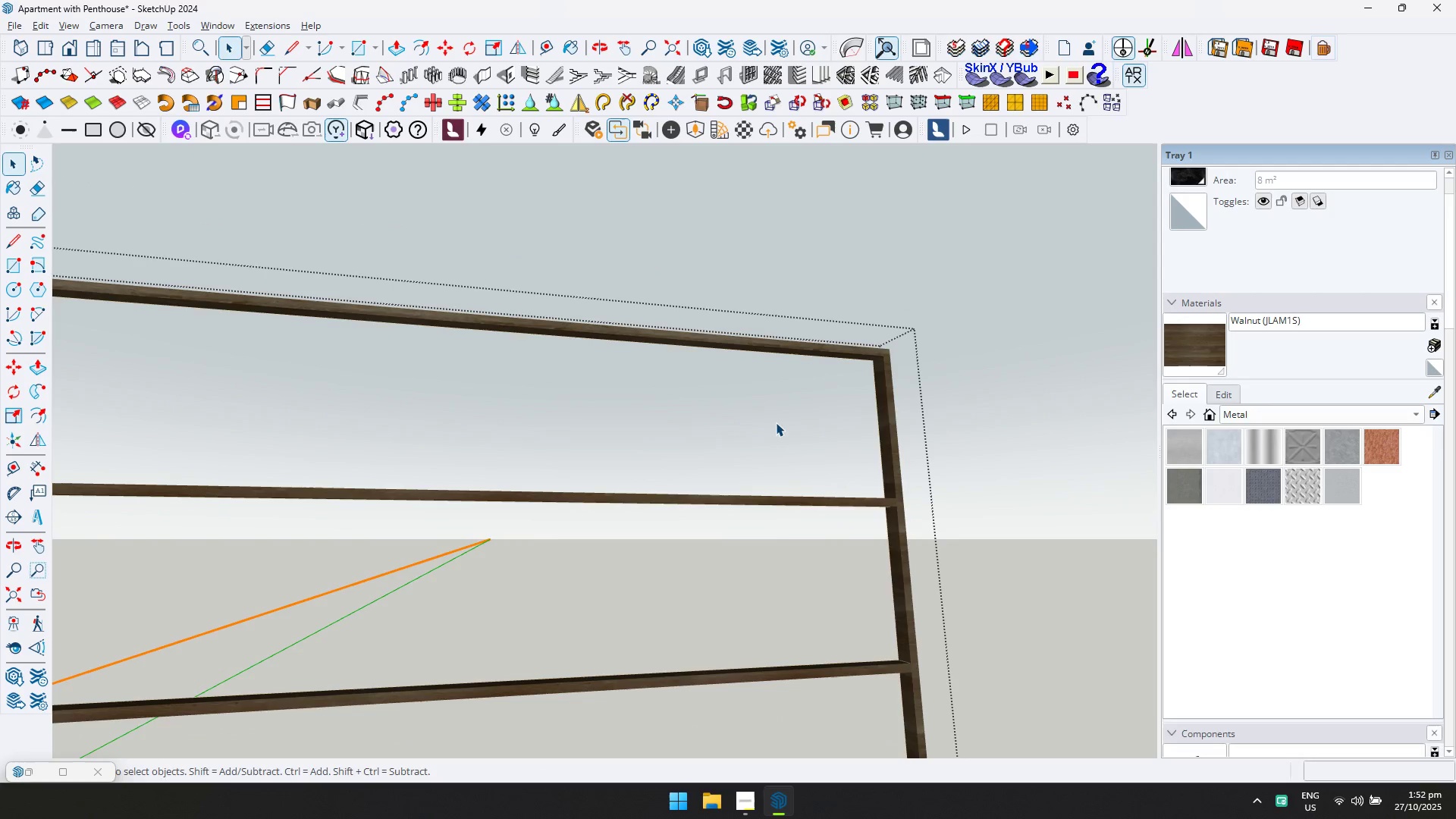 
key(Escape)
 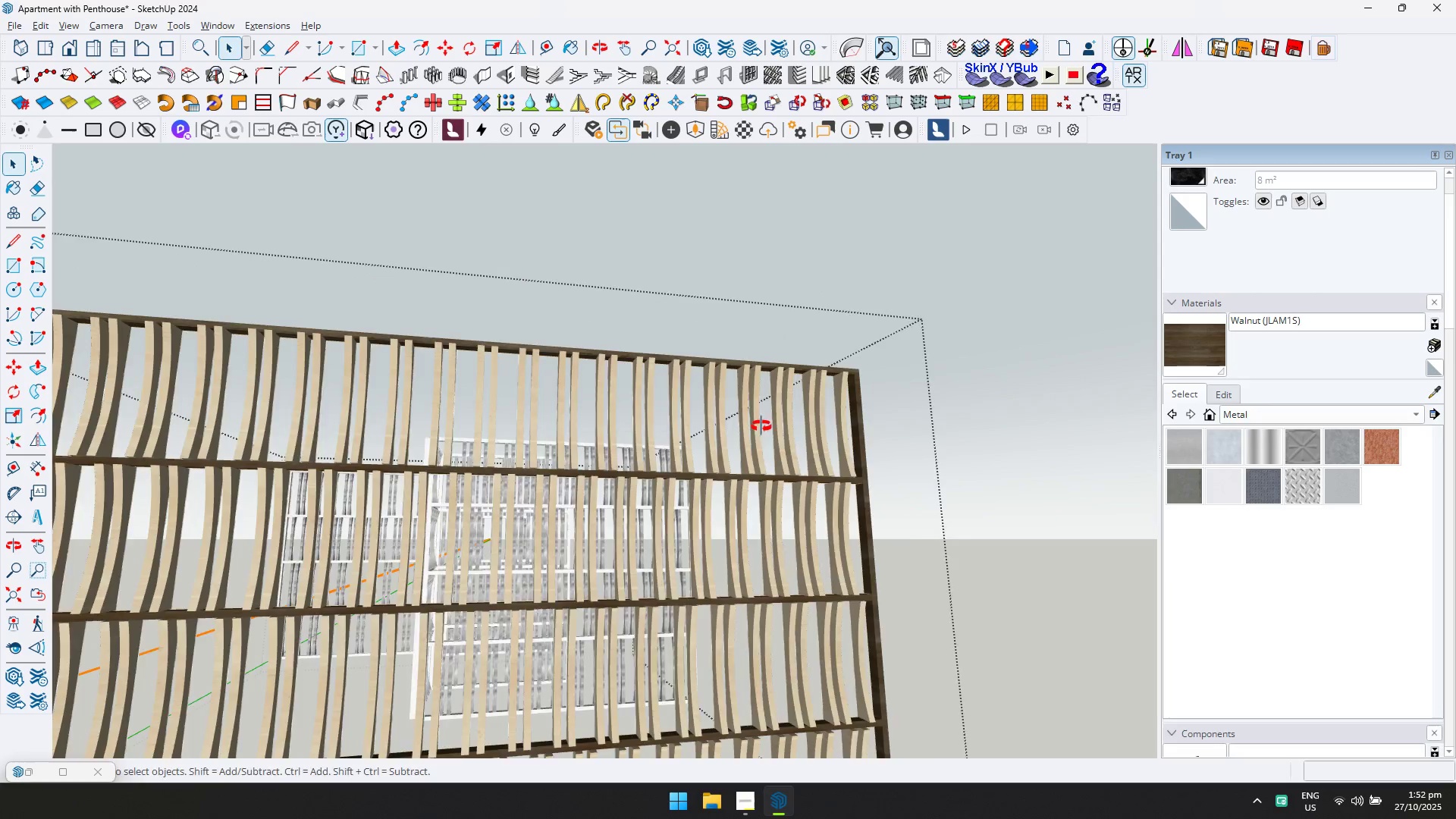 
hold_key(key=ShiftLeft, duration=0.38)
 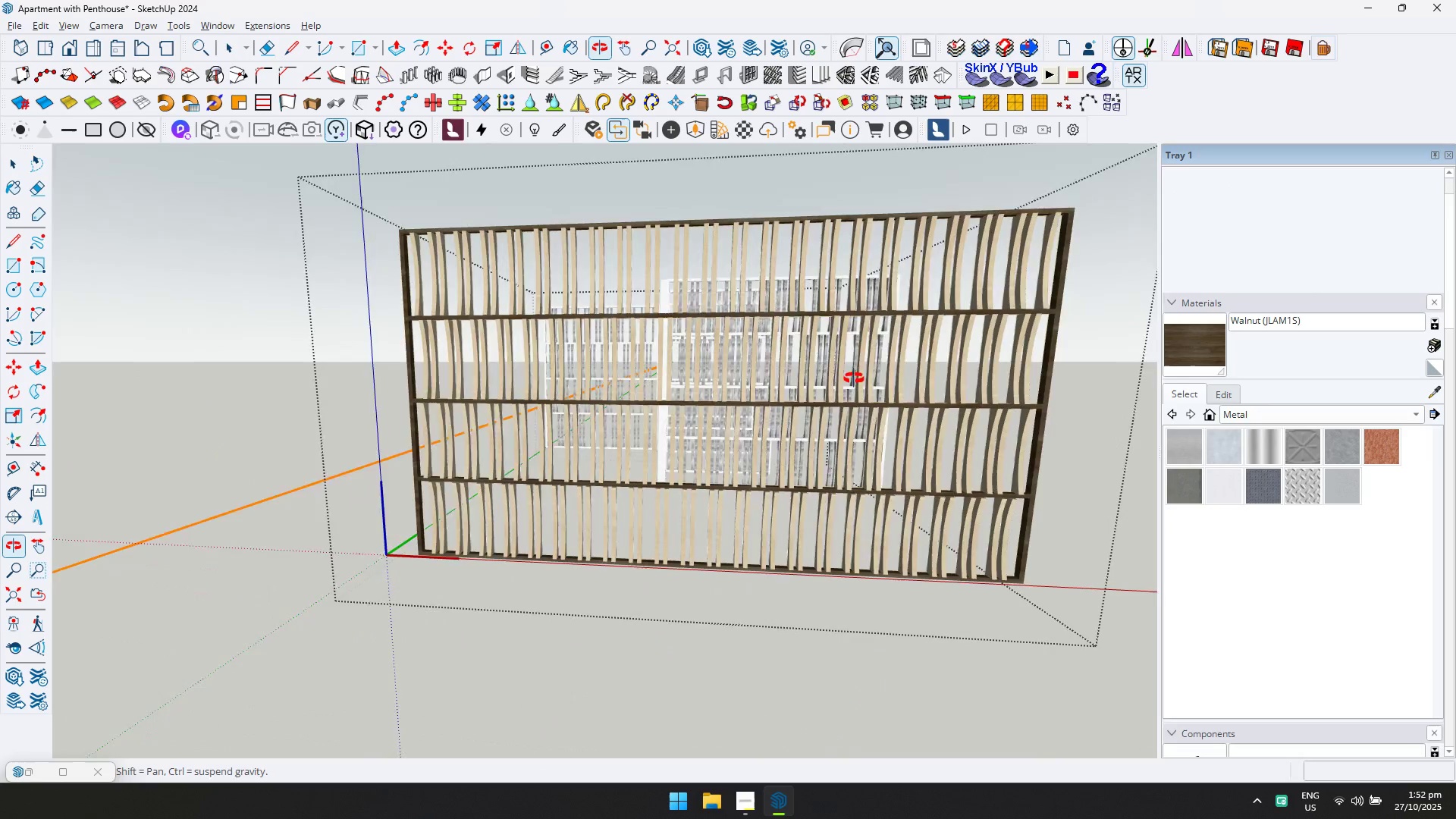 
key(Escape)
 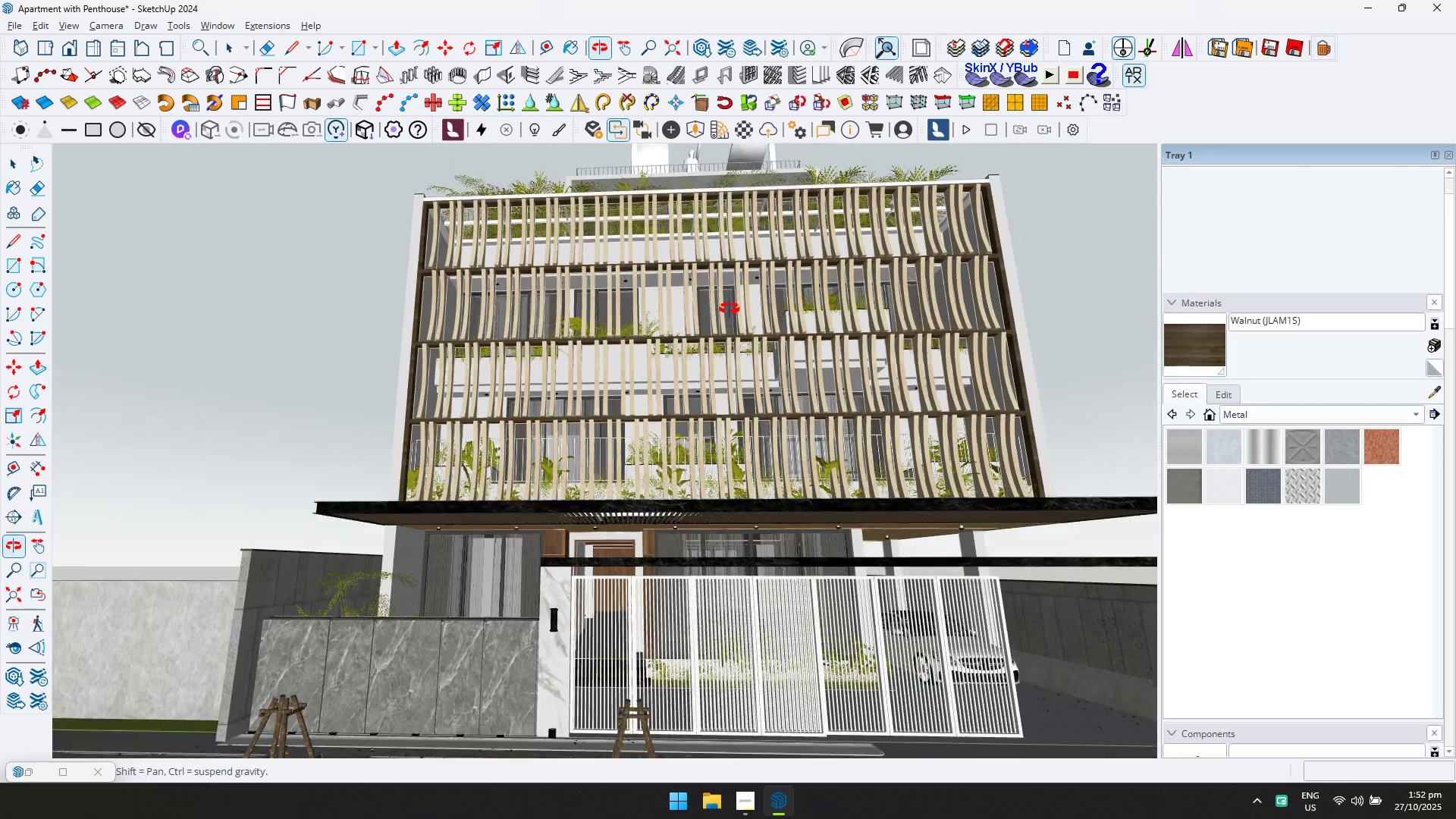 
scroll: coordinate [287, 491], scroll_direction: up, amount: 41.0
 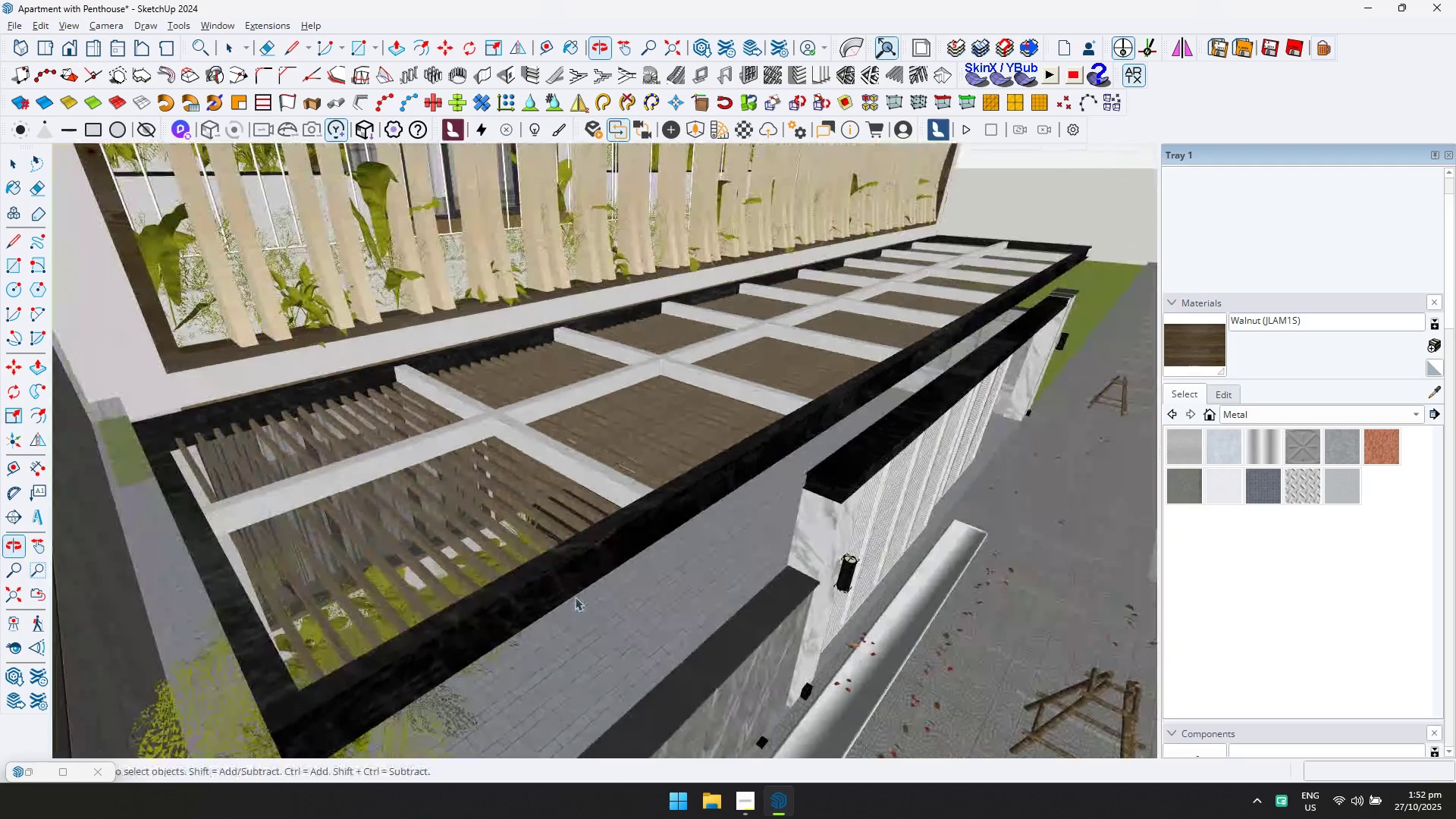 
double_click([528, 441])
 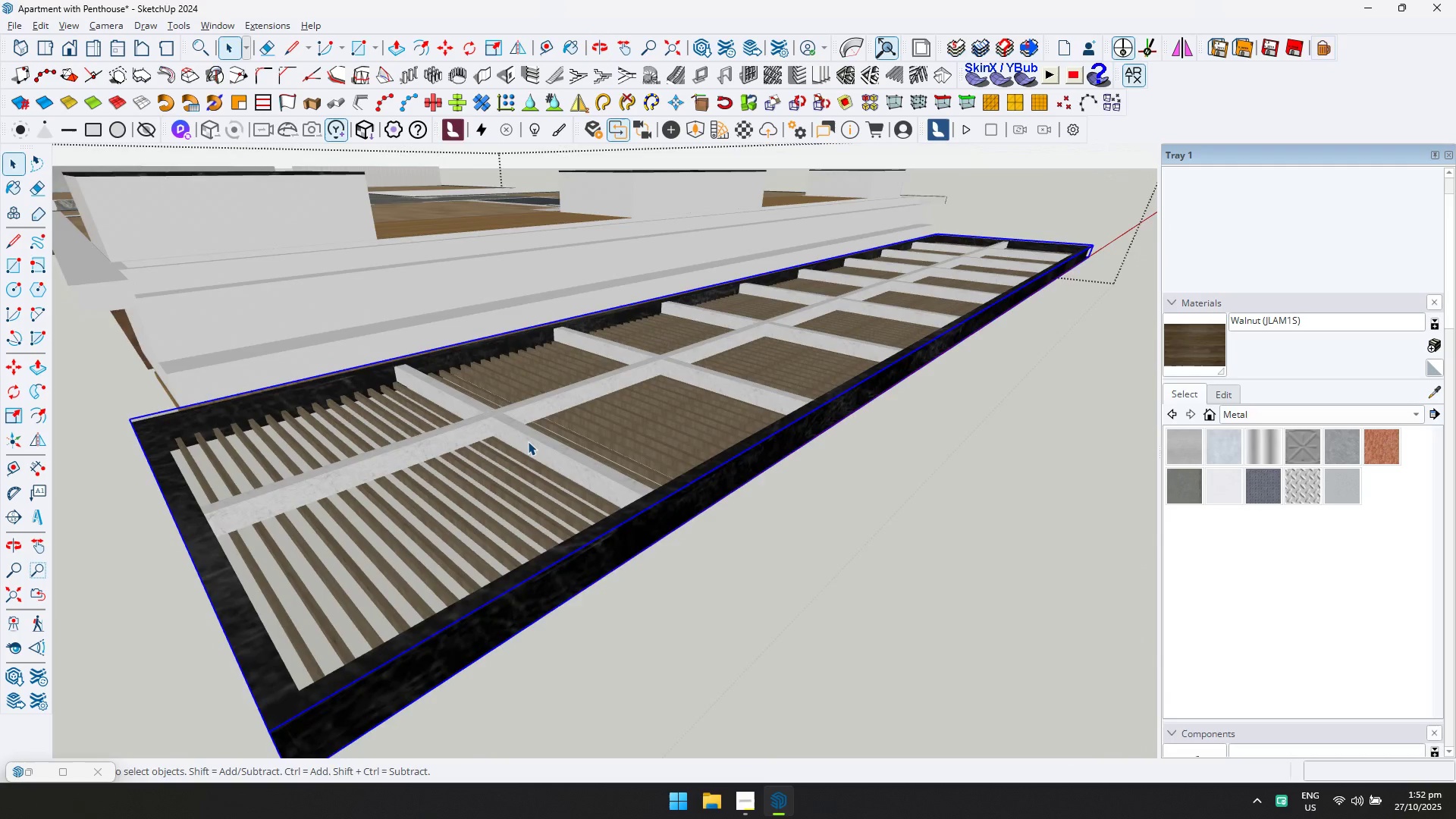 
triple_click([528, 441])
 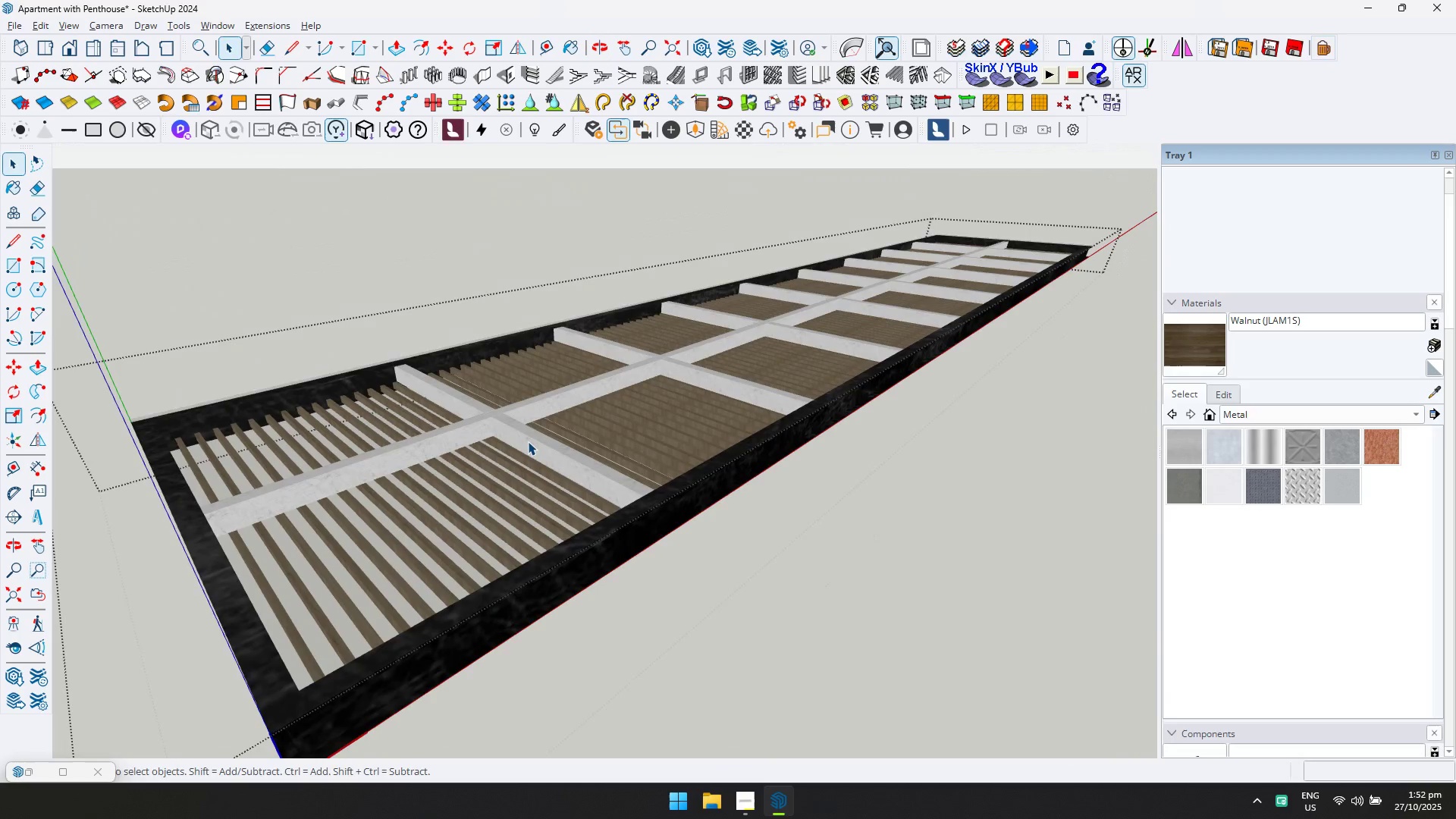 
triple_click([528, 441])
 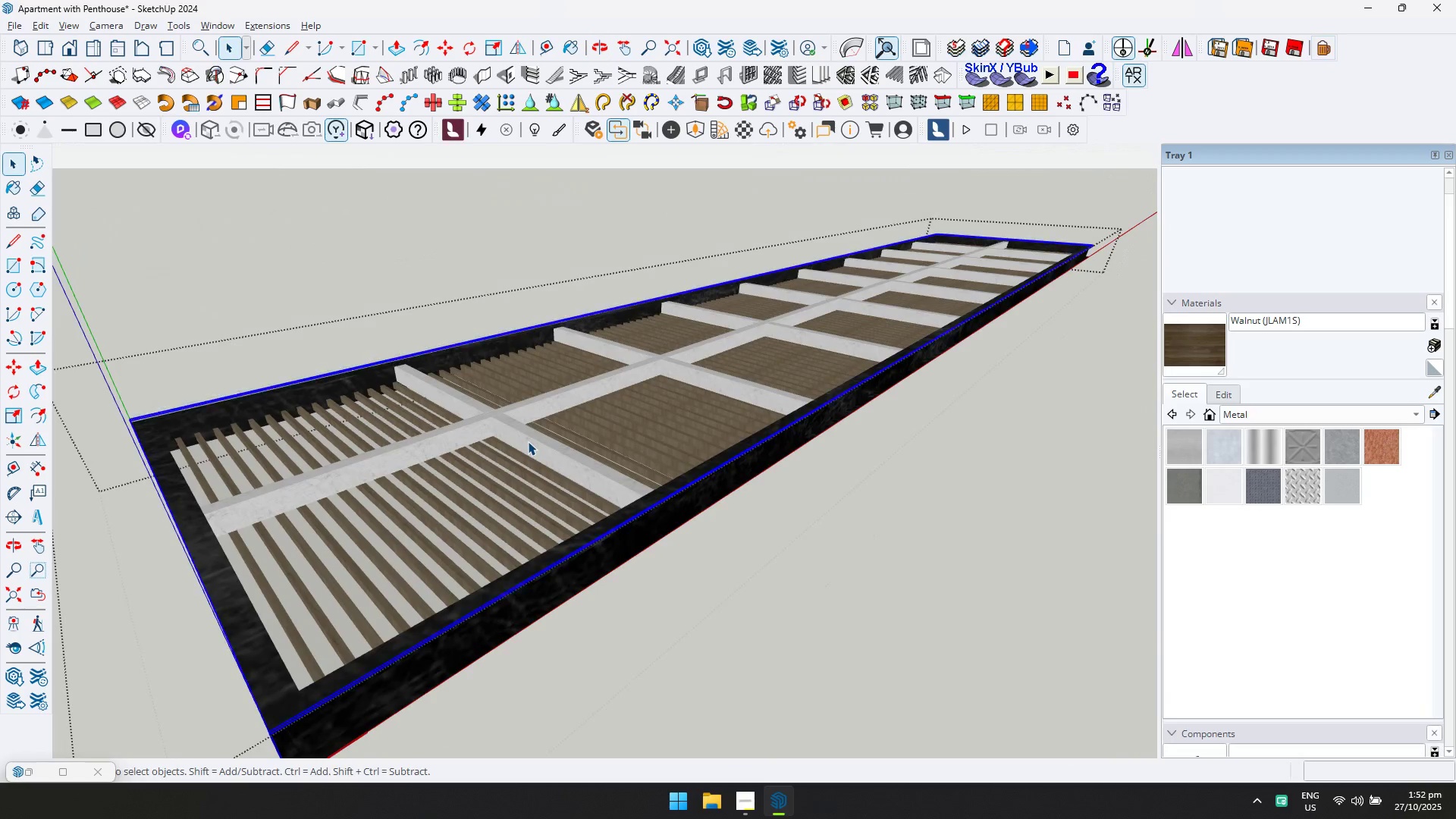 
triple_click([528, 441])
 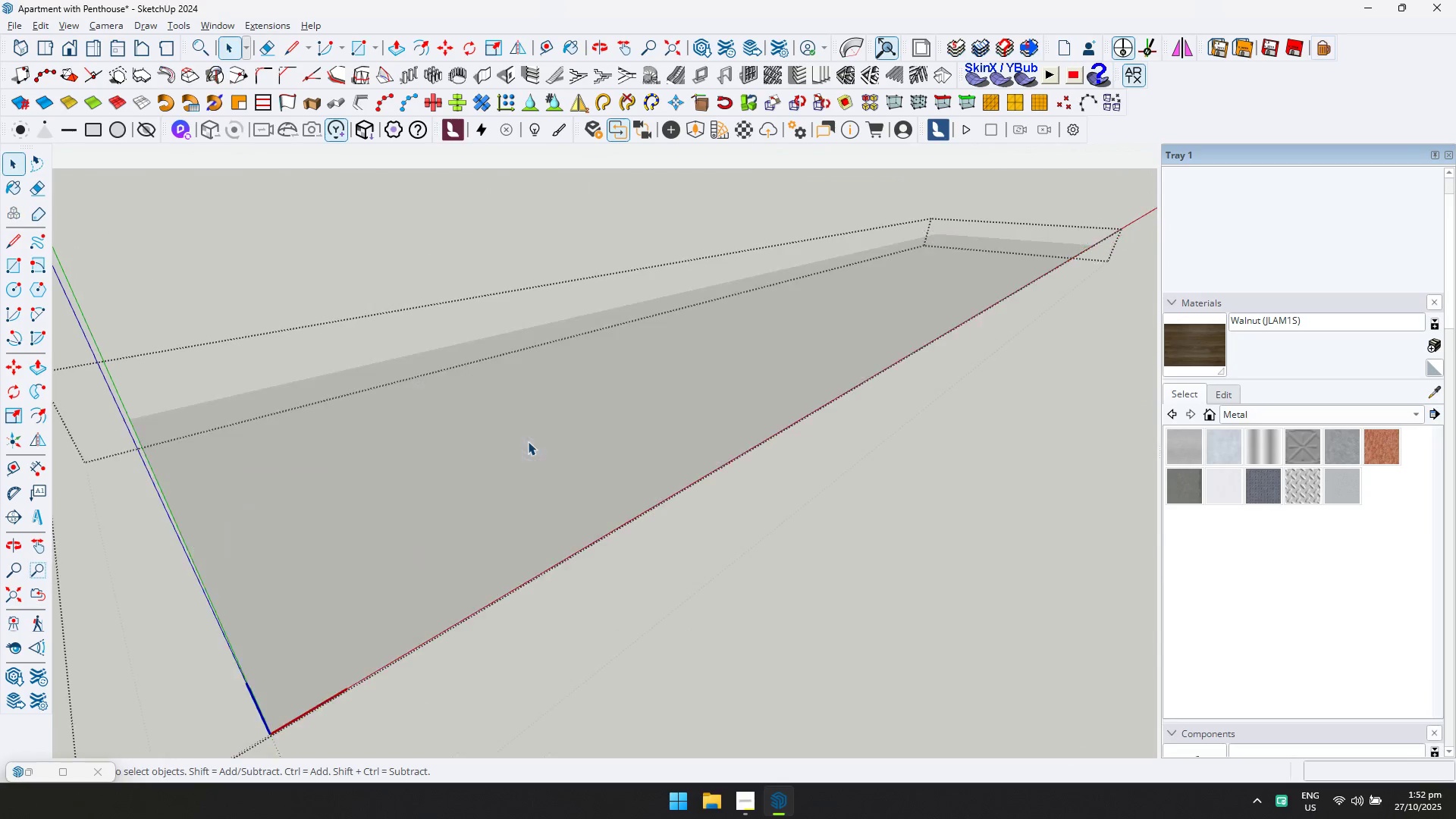 
triple_click([528, 441])
 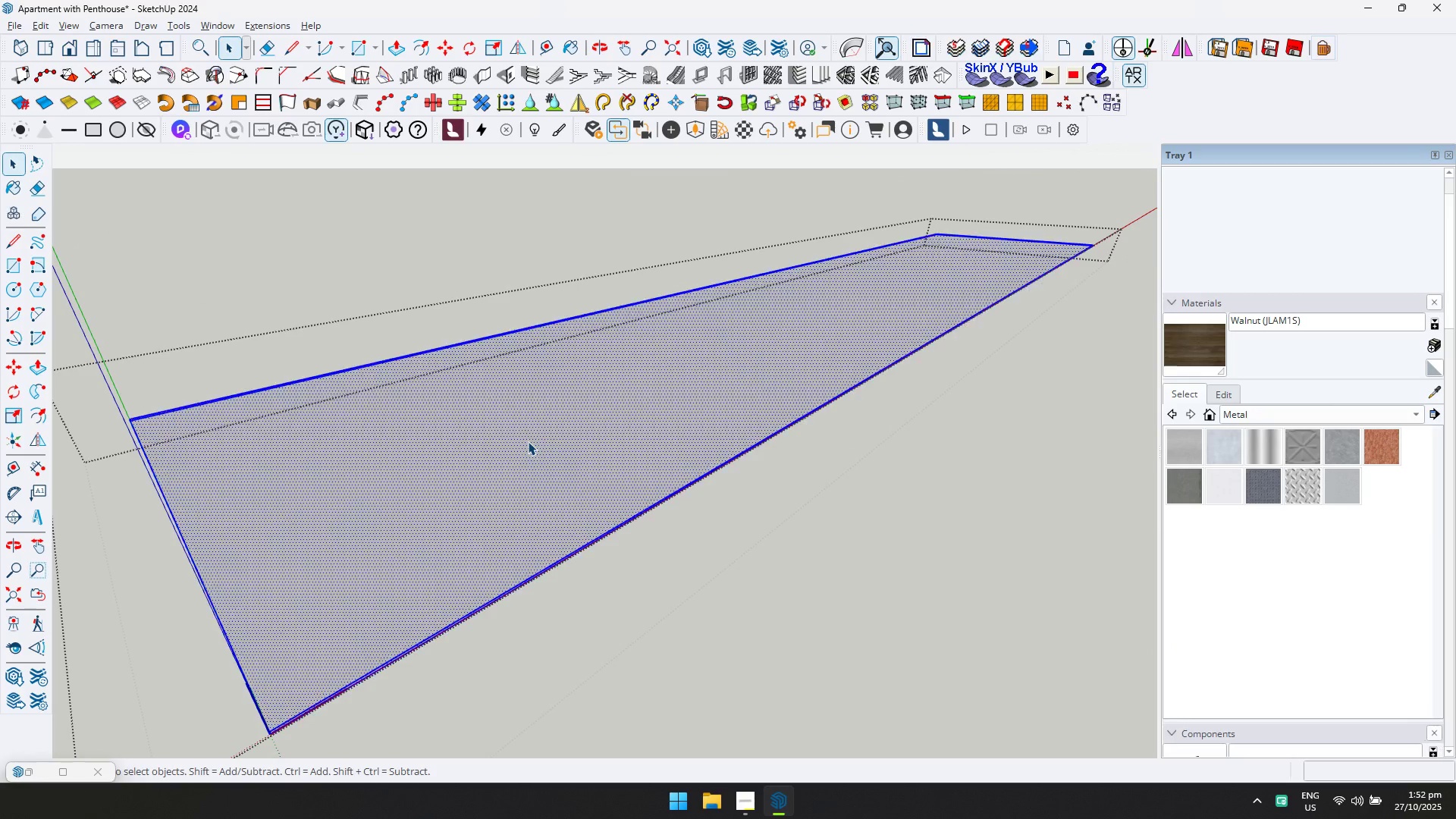 
triple_click([528, 441])
 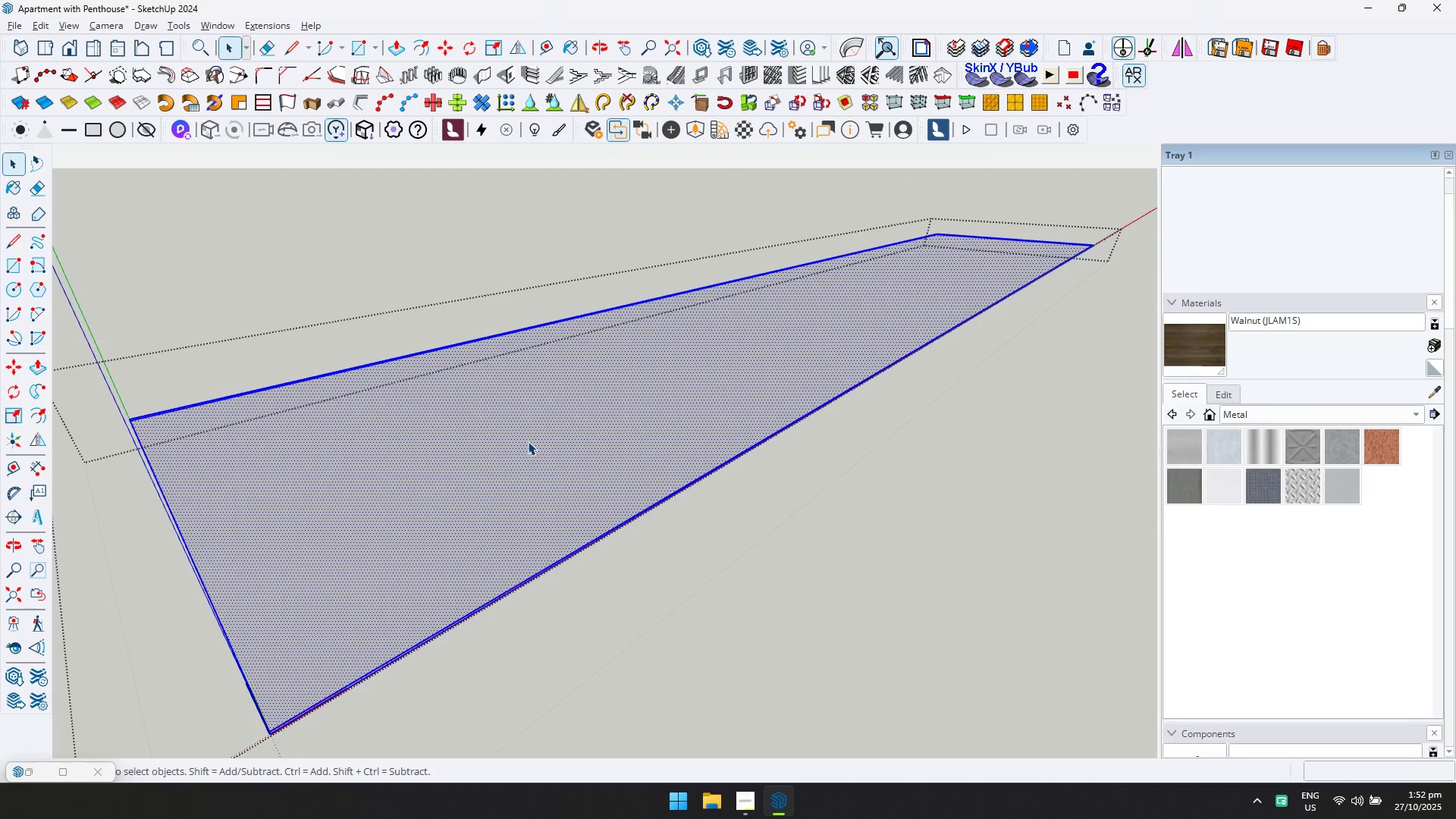 
key(Escape)
 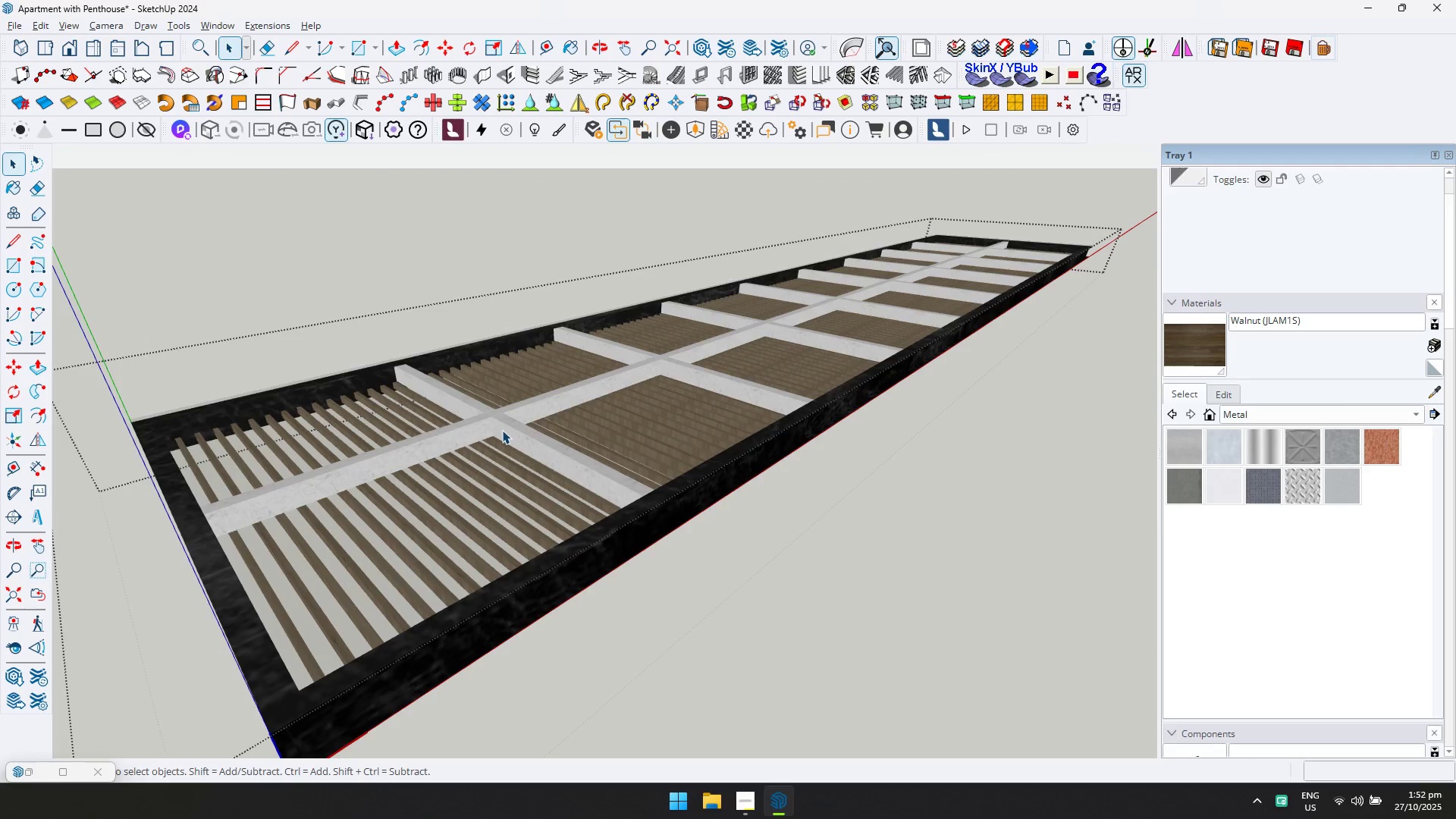 
left_click([502, 430])
 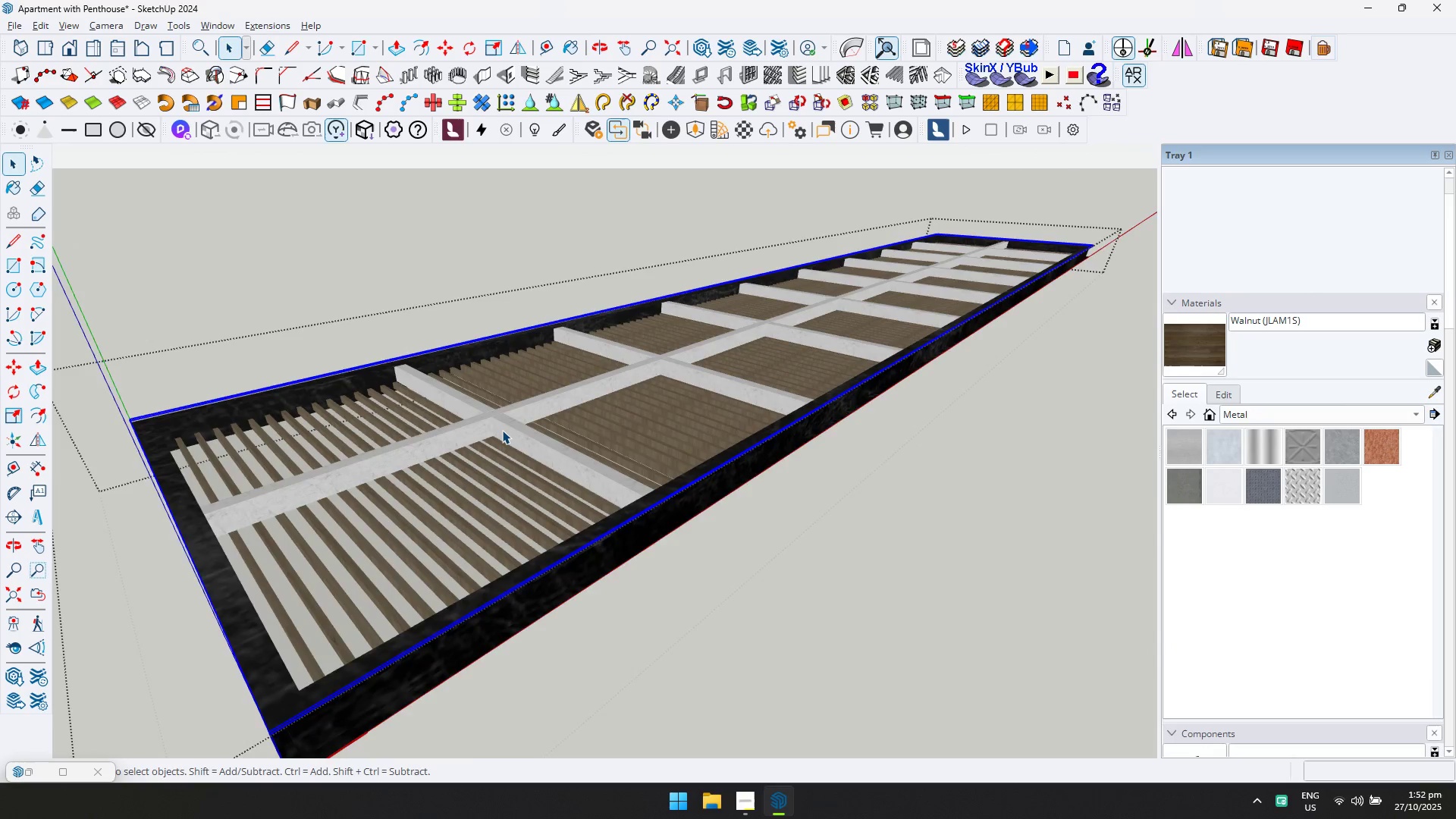 
scroll: coordinate [501, 427], scroll_direction: up, amount: 14.0
 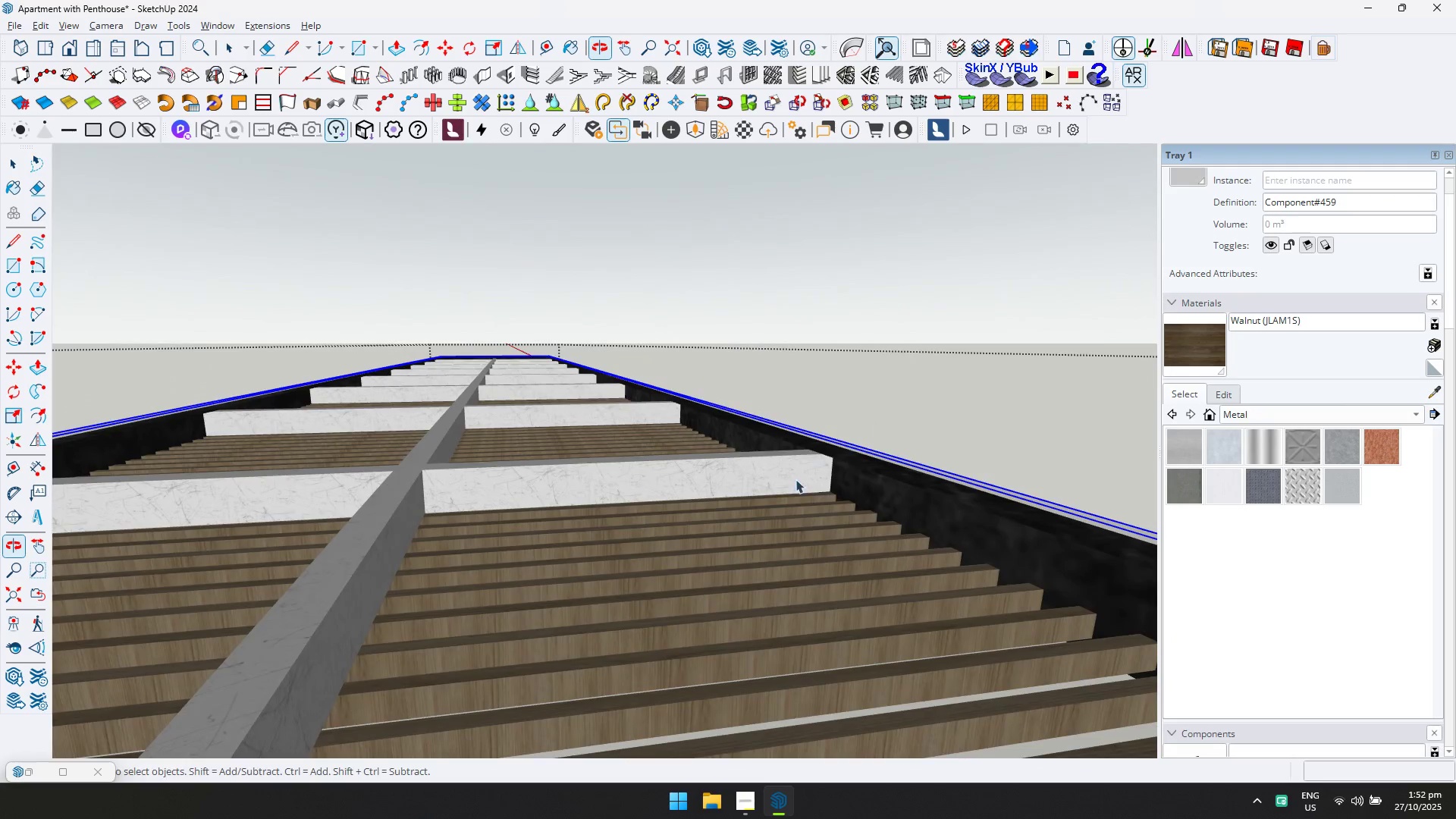 
double_click([795, 480])
 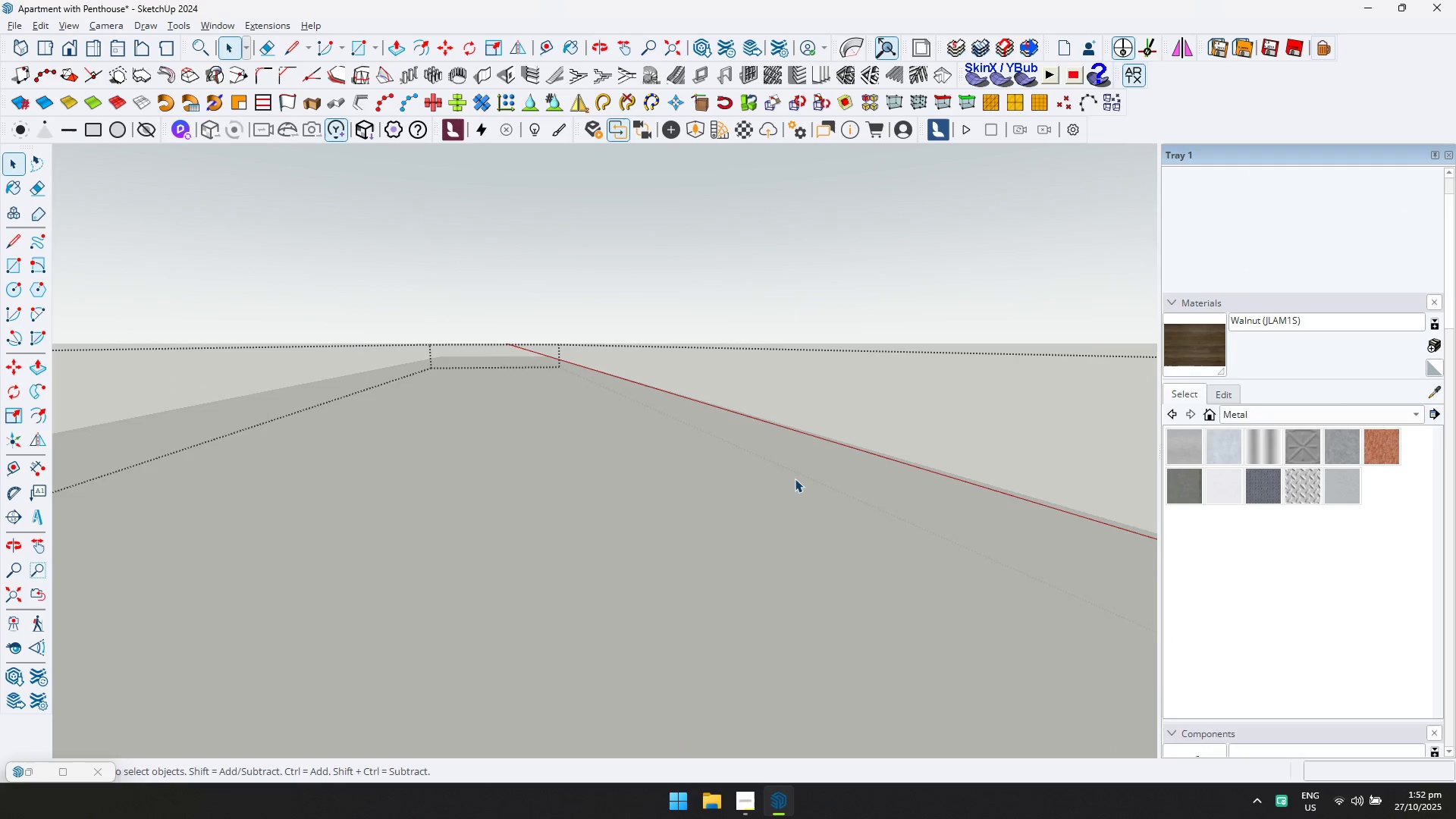 
double_click([795, 479])
 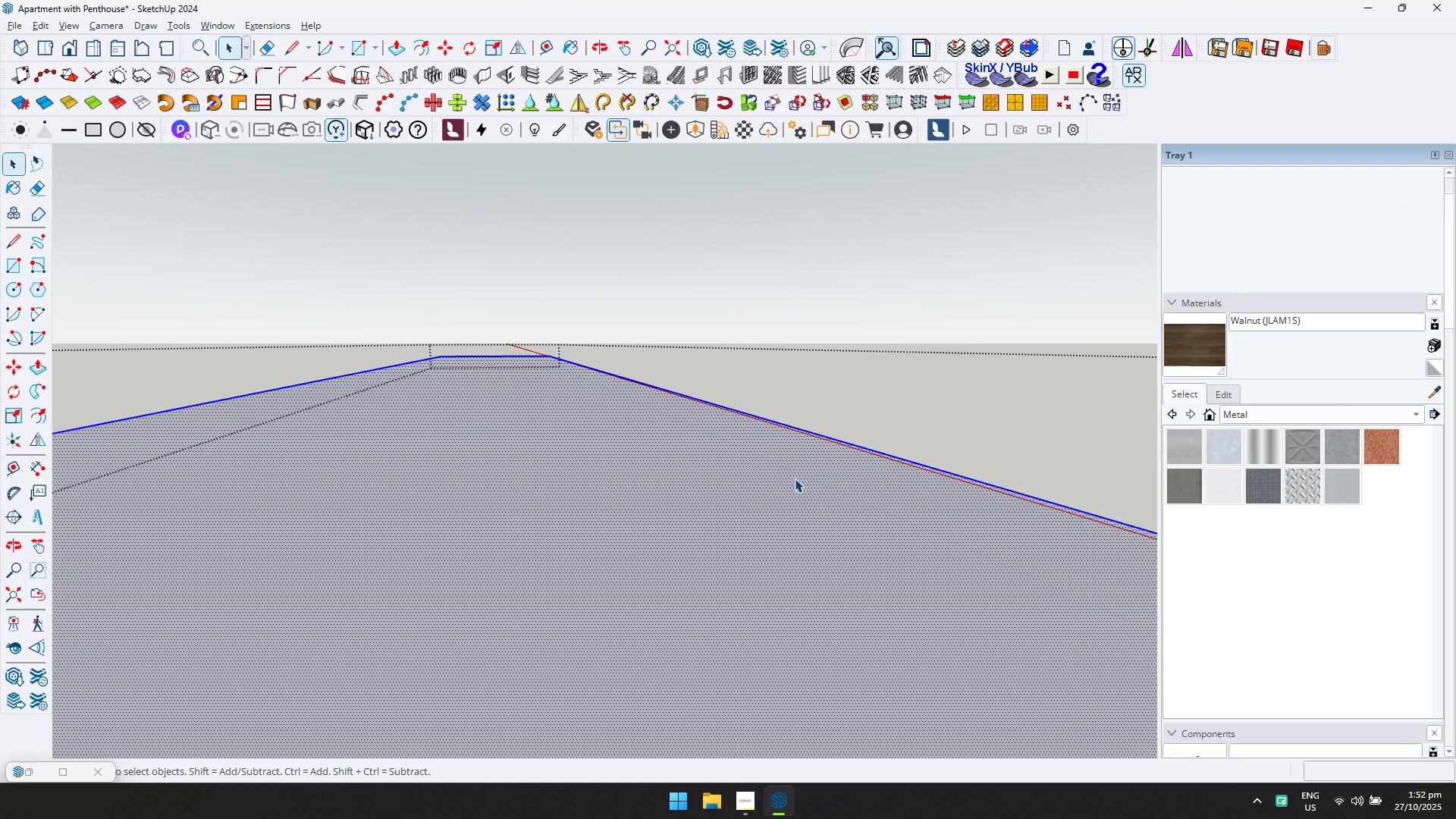 
key(Escape)
 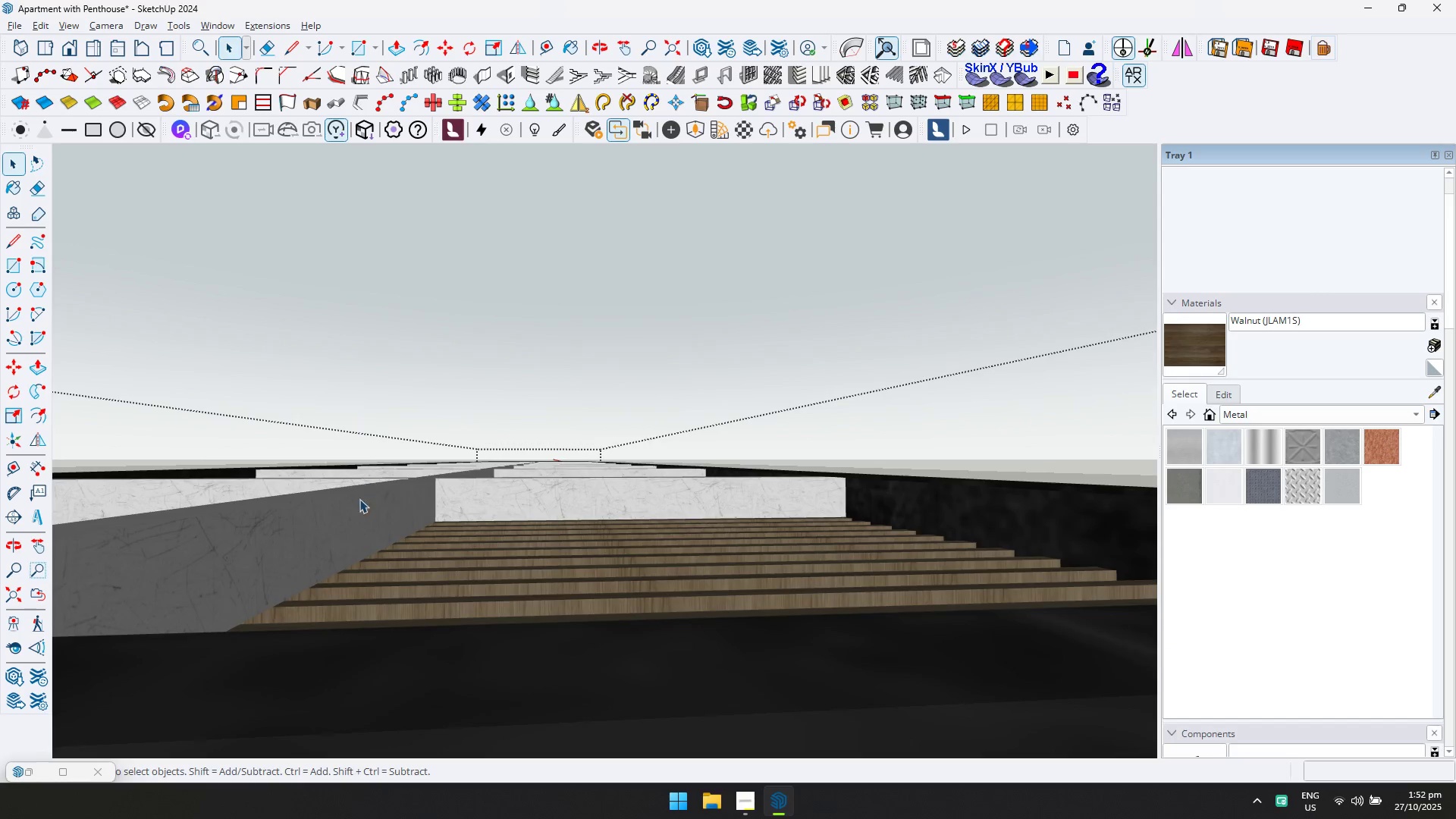 
double_click([366, 531])
 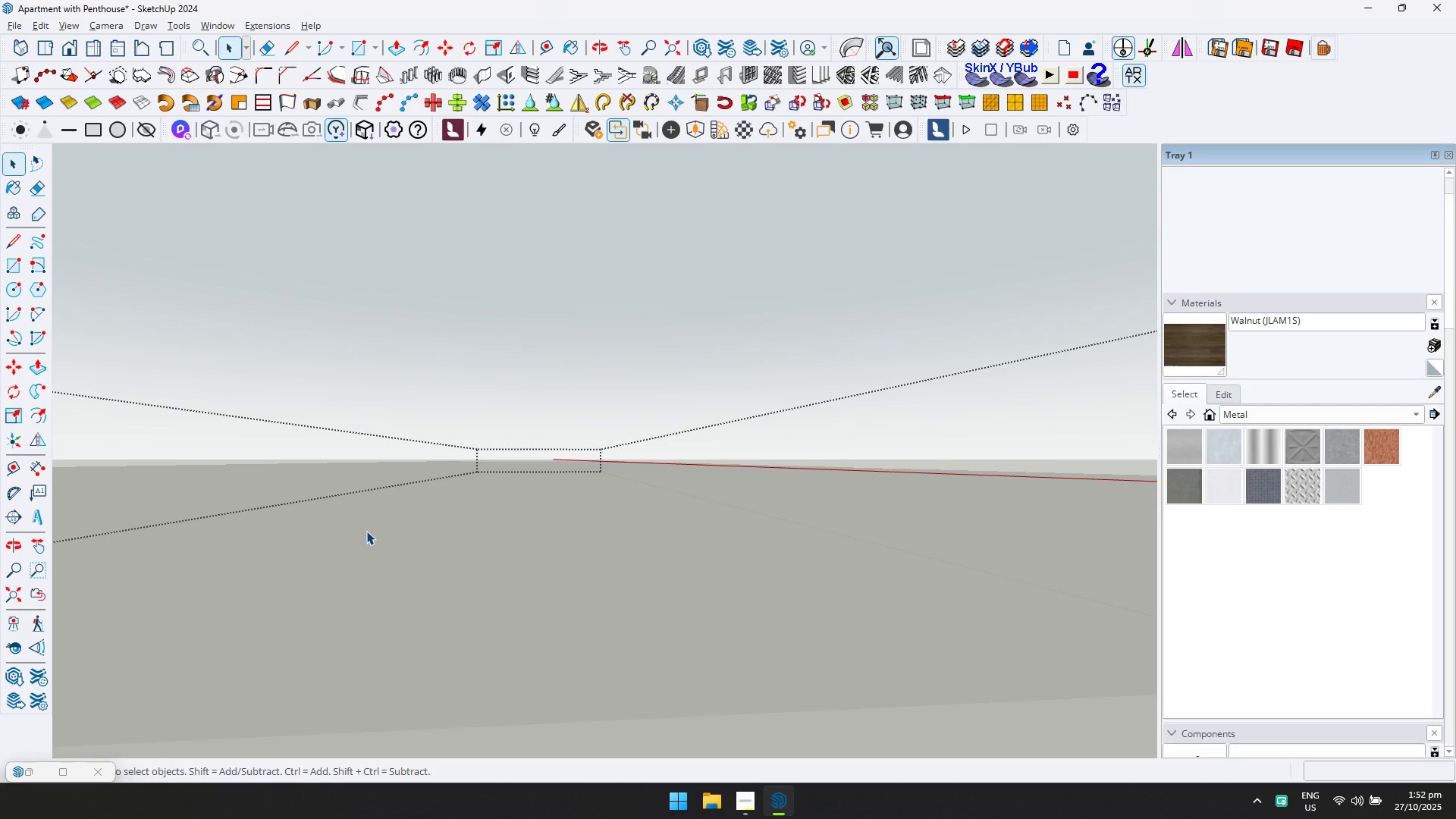 
key(Escape)
 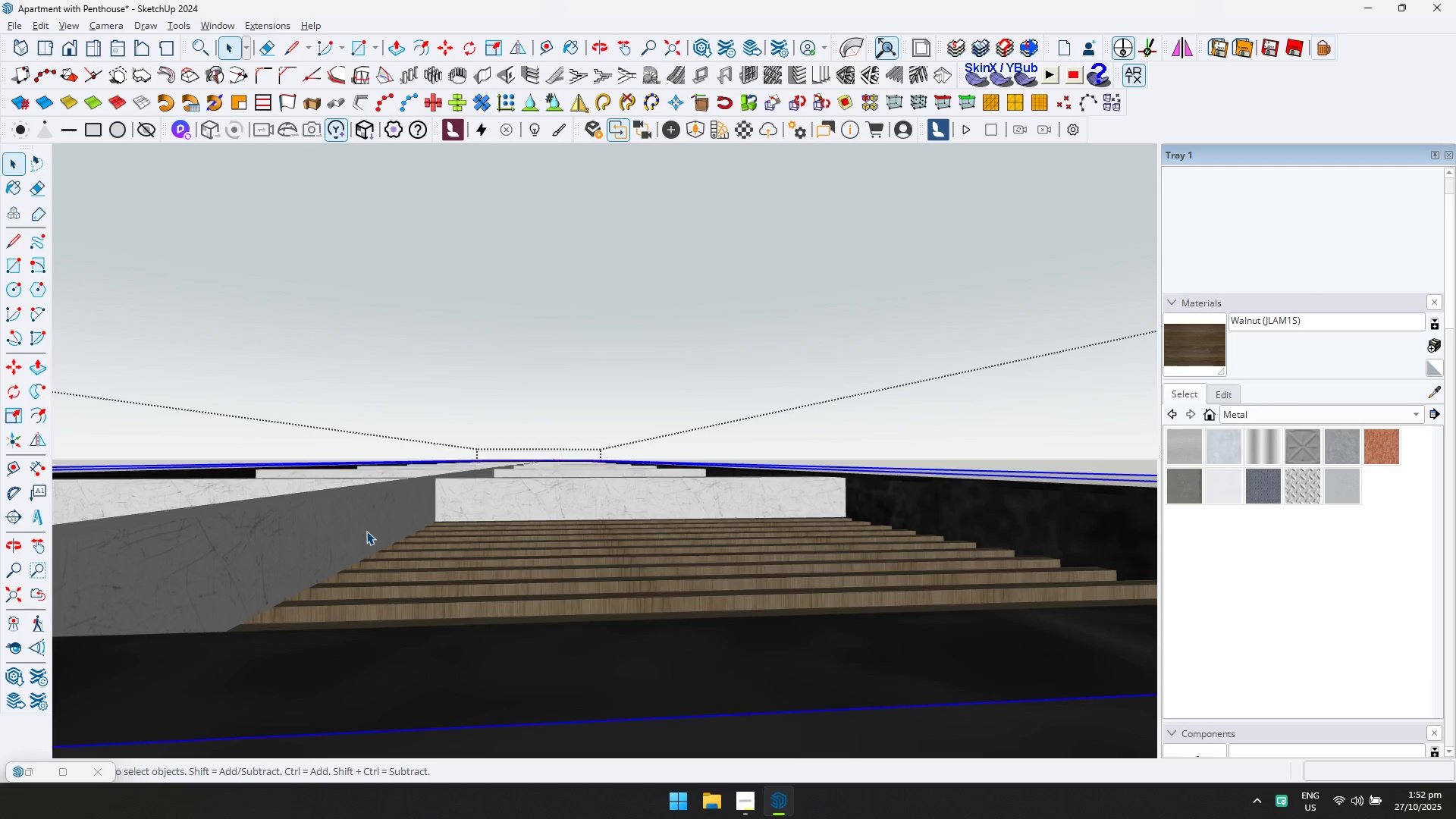 
double_click([366, 531])
 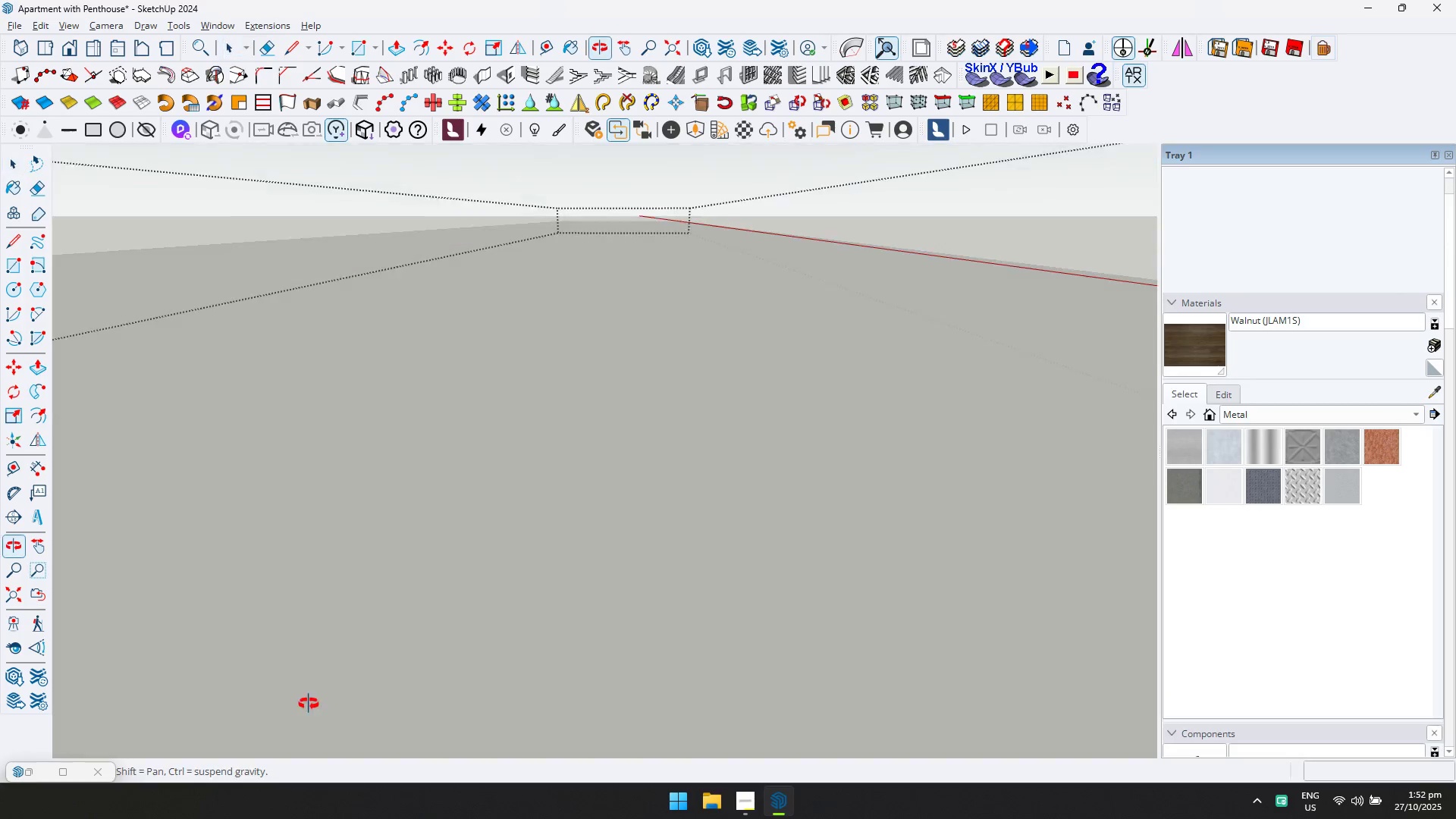 
key(Escape)
 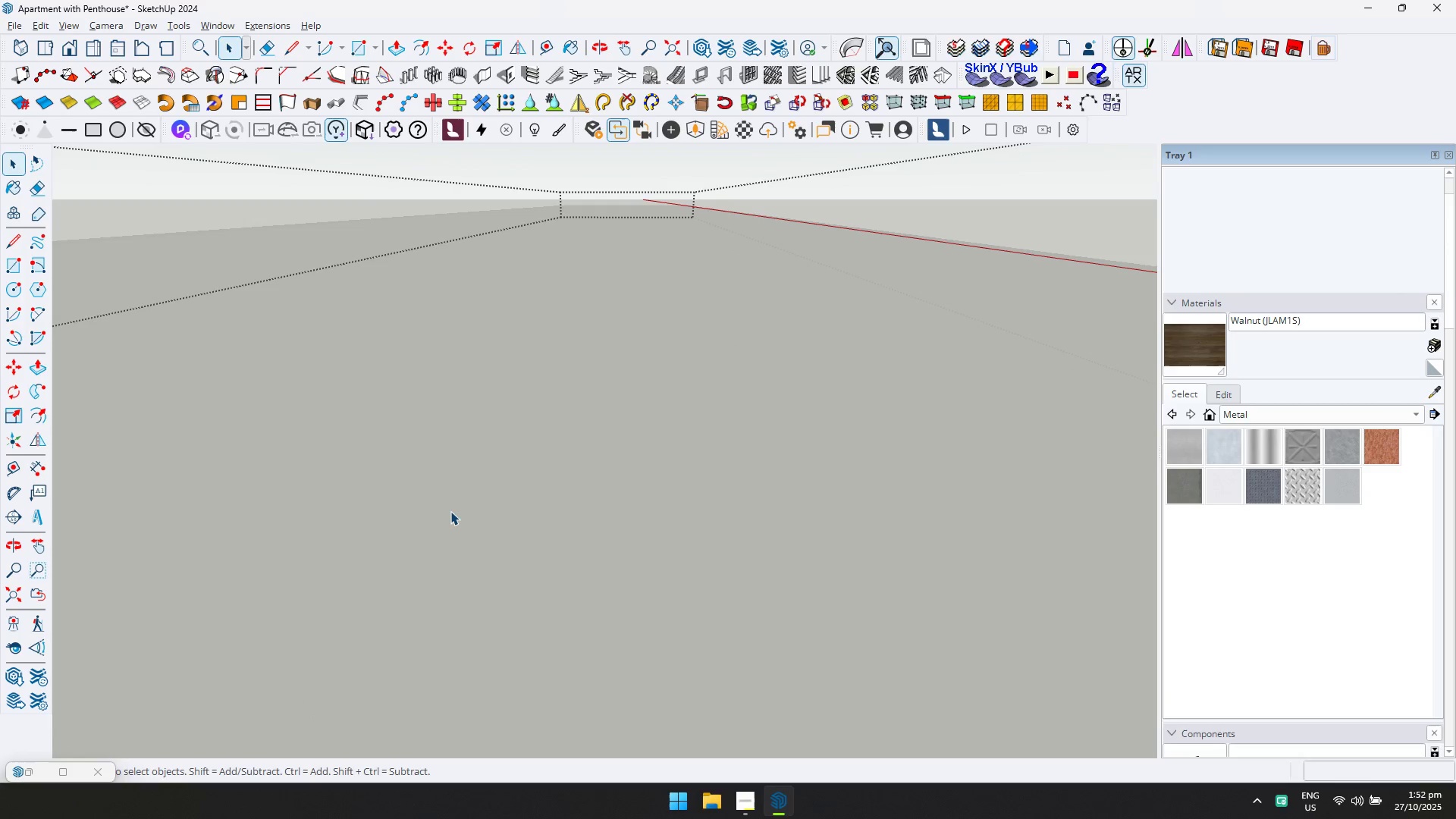 
scroll: coordinate [519, 495], scroll_direction: down, amount: 14.0
 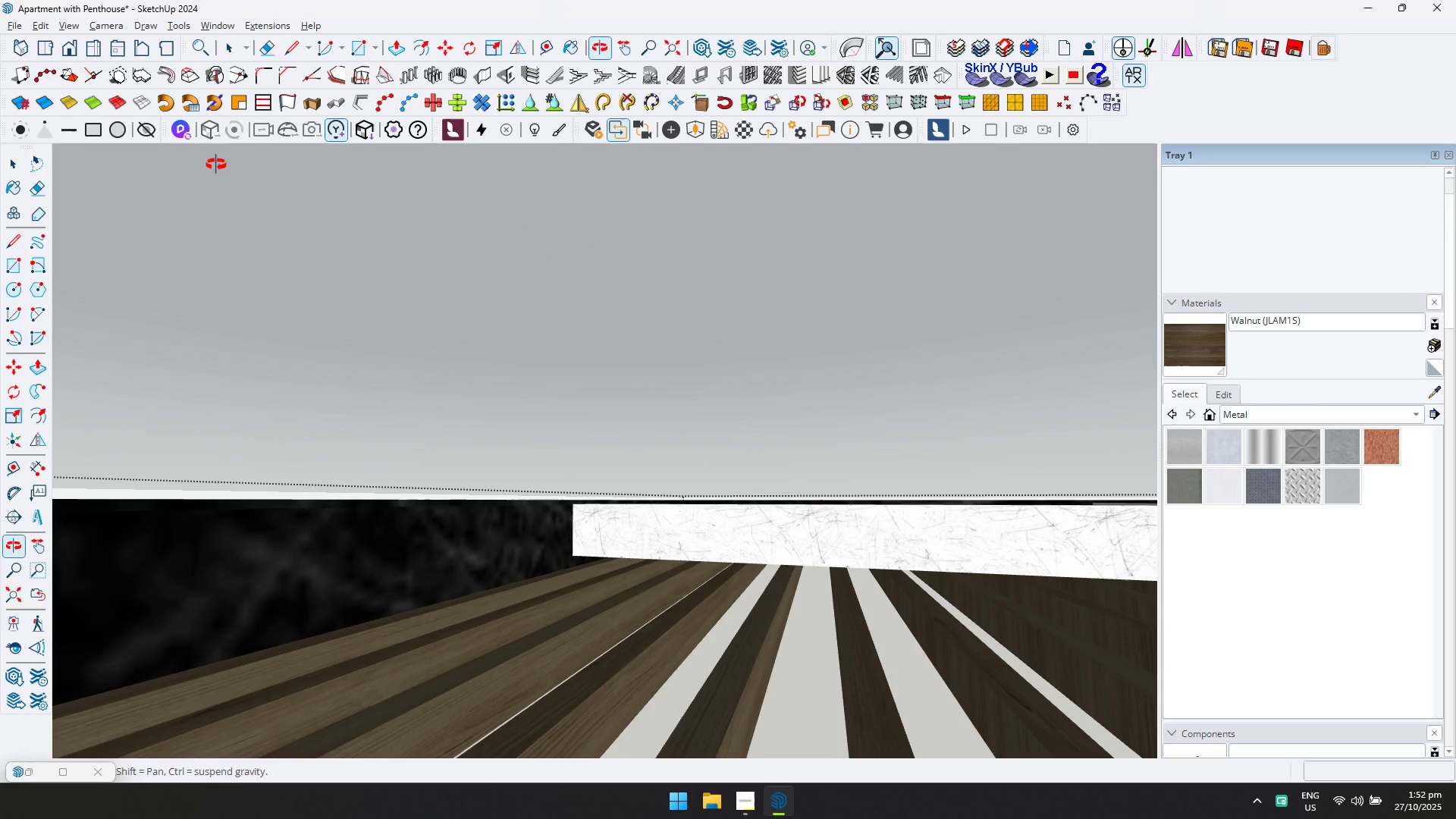 
wait(5.15)
 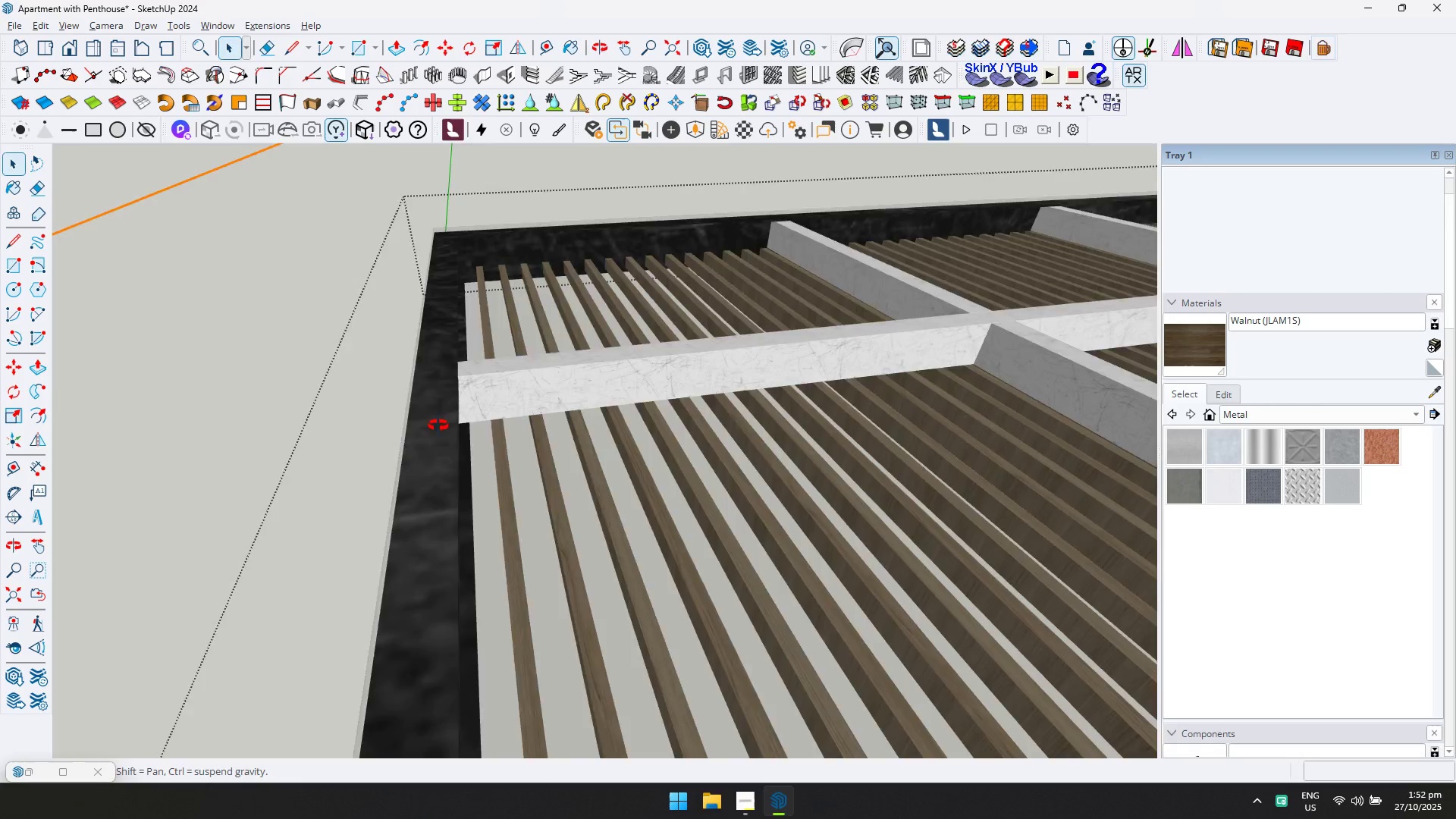 
double_click([628, 538])
 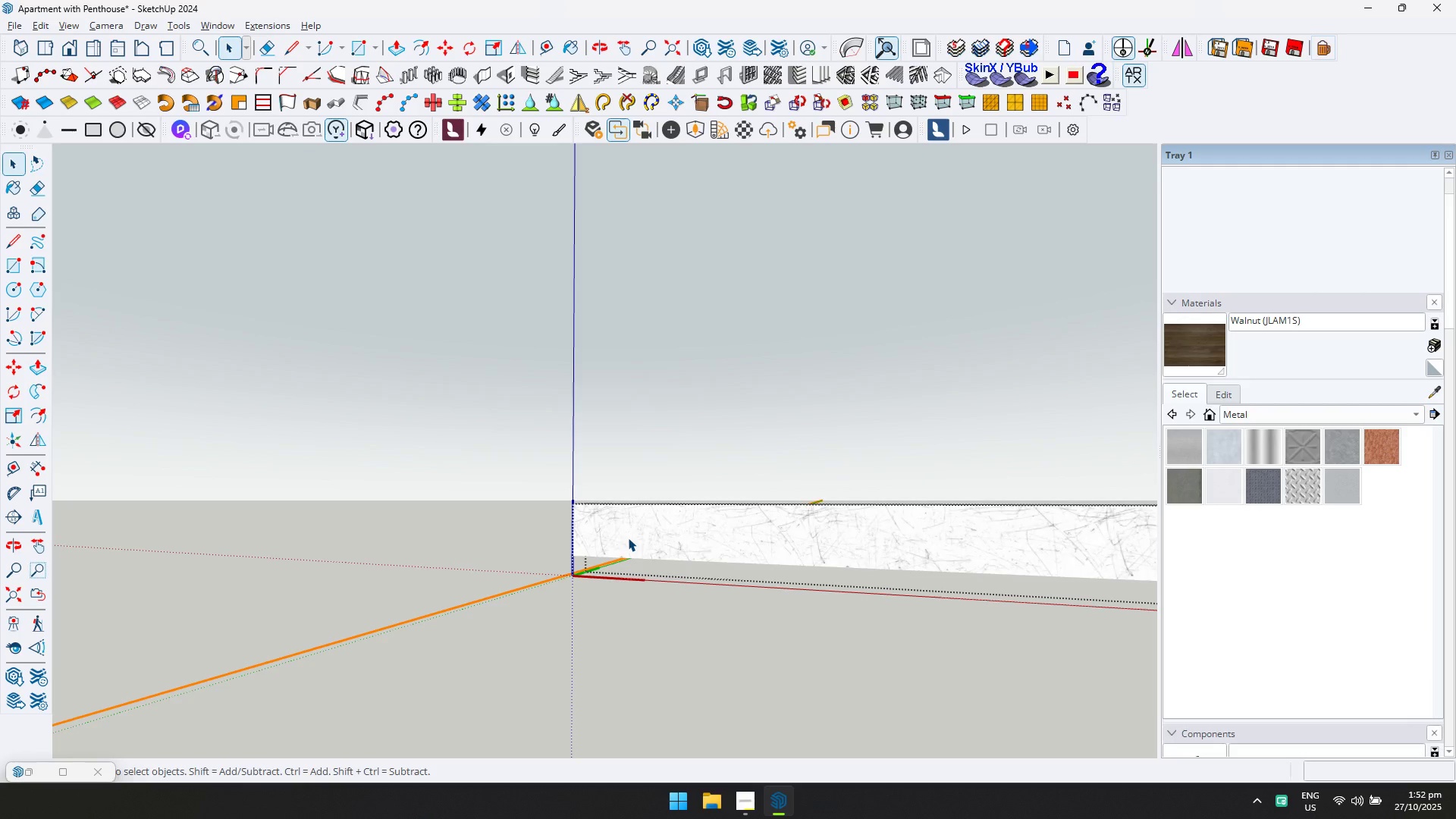 
triple_click([628, 538])
 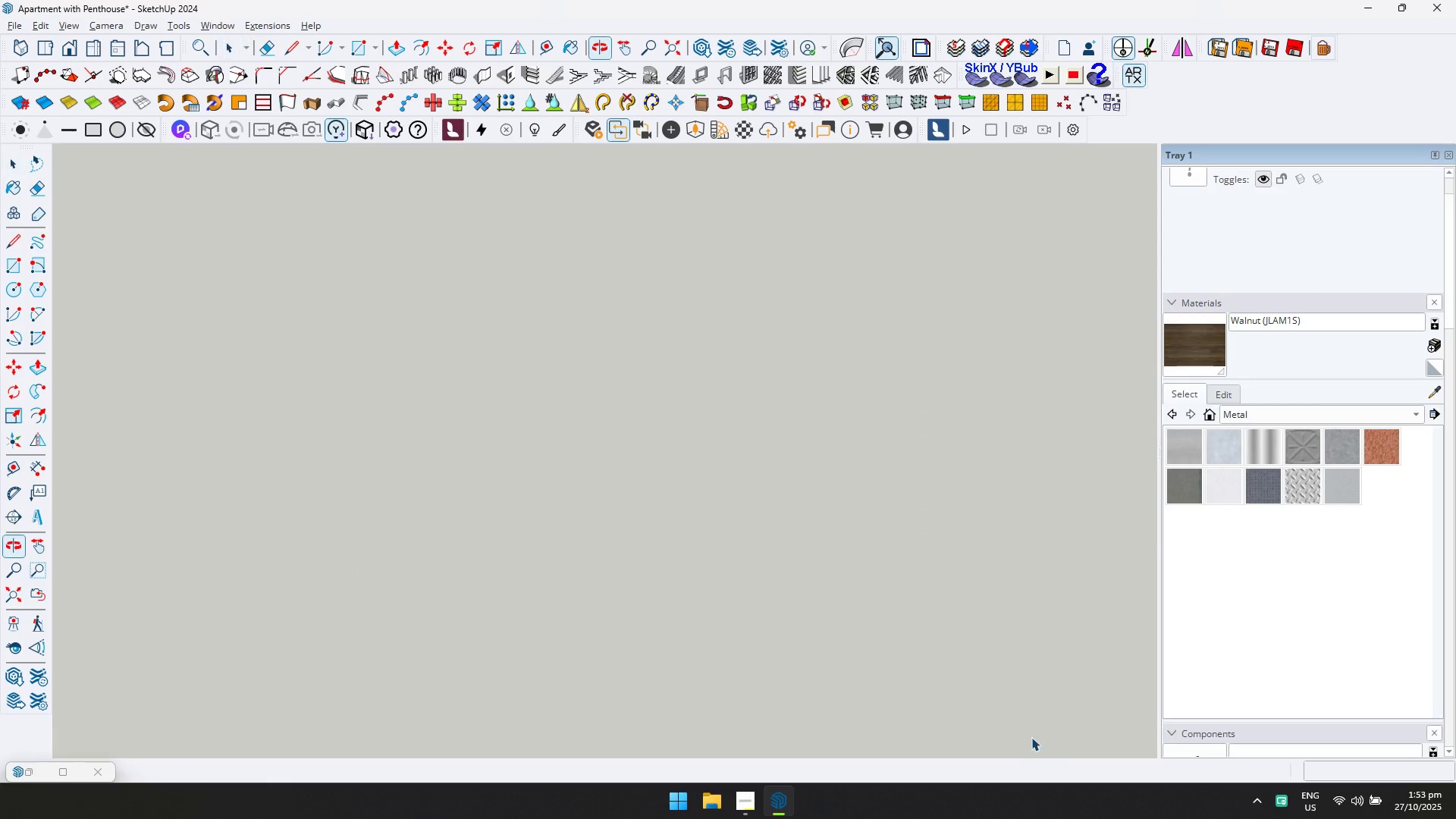 
scroll: coordinate [698, 406], scroll_direction: down, amount: 76.0
 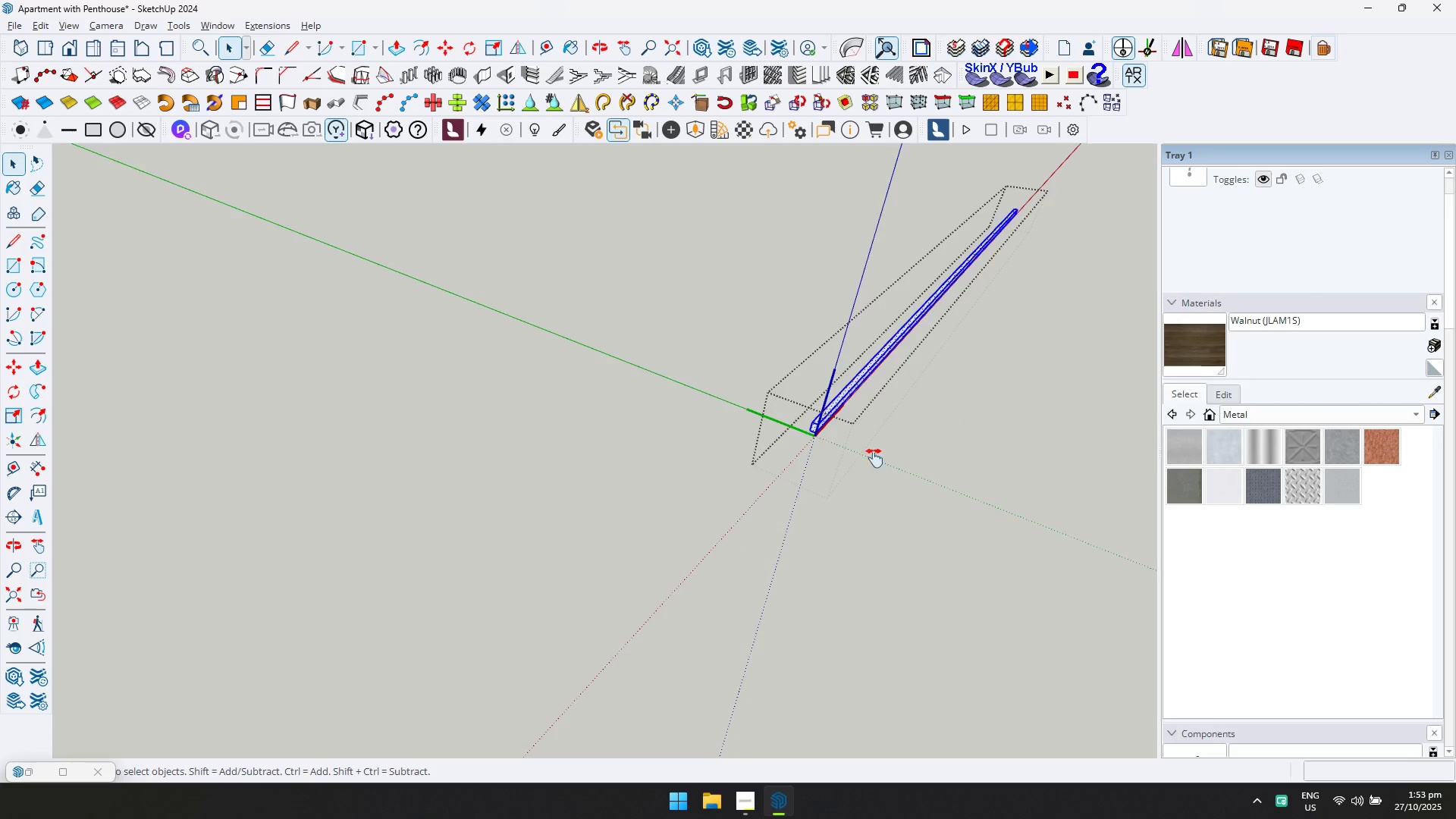 
type(DDD)
 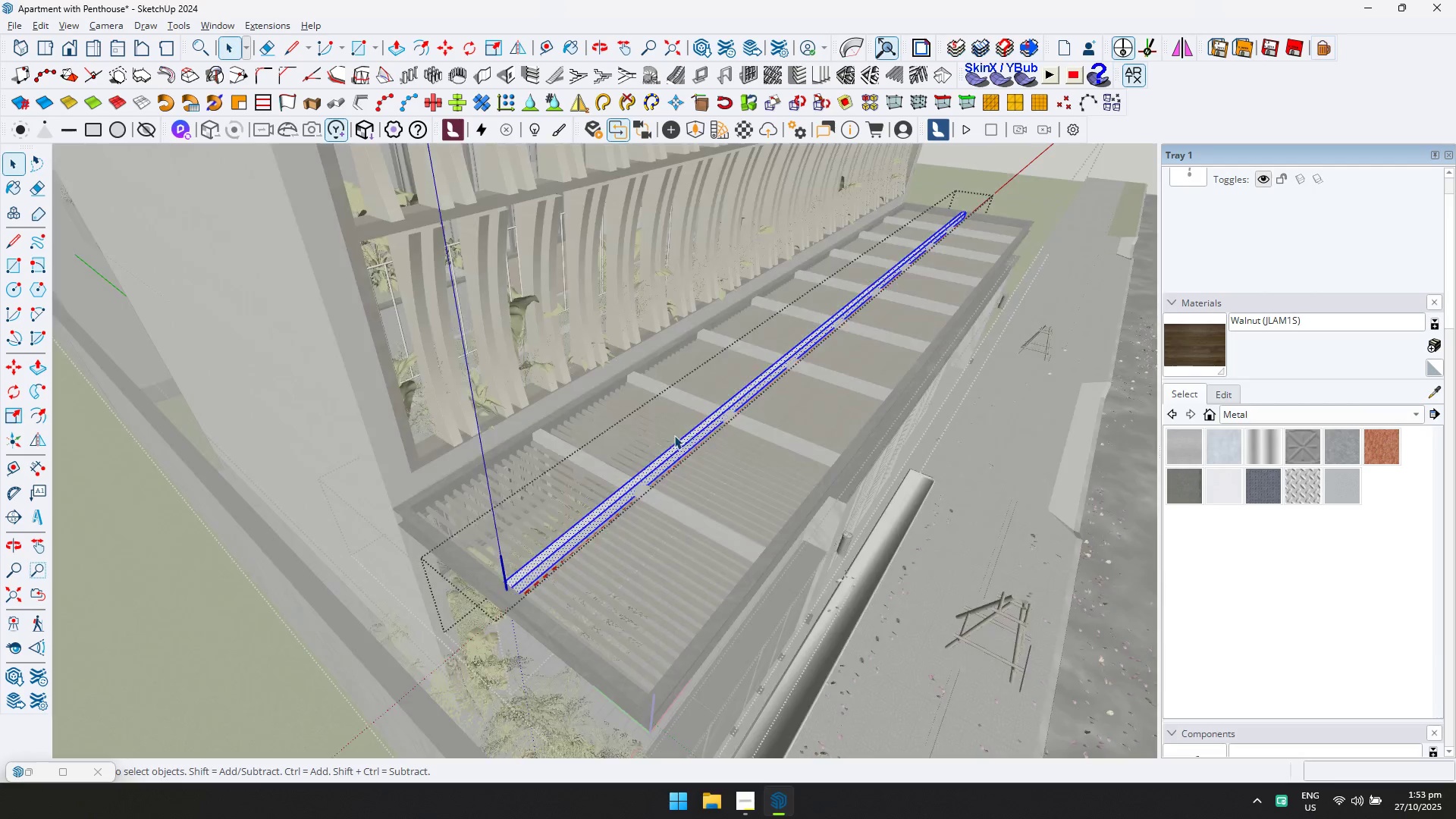 
scroll: coordinate [626, 480], scroll_direction: up, amount: 14.0
 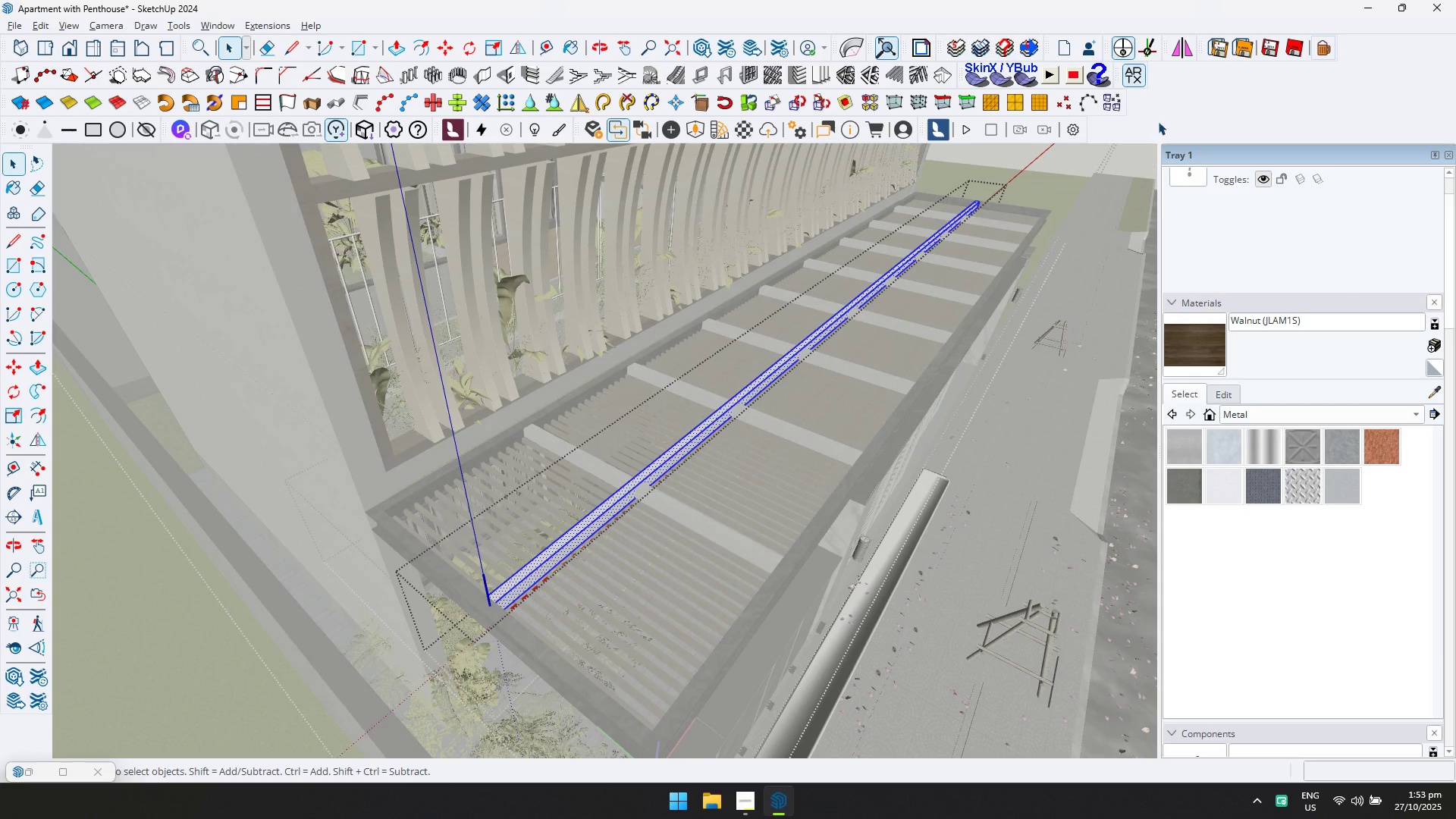 
left_click([1131, 79])
 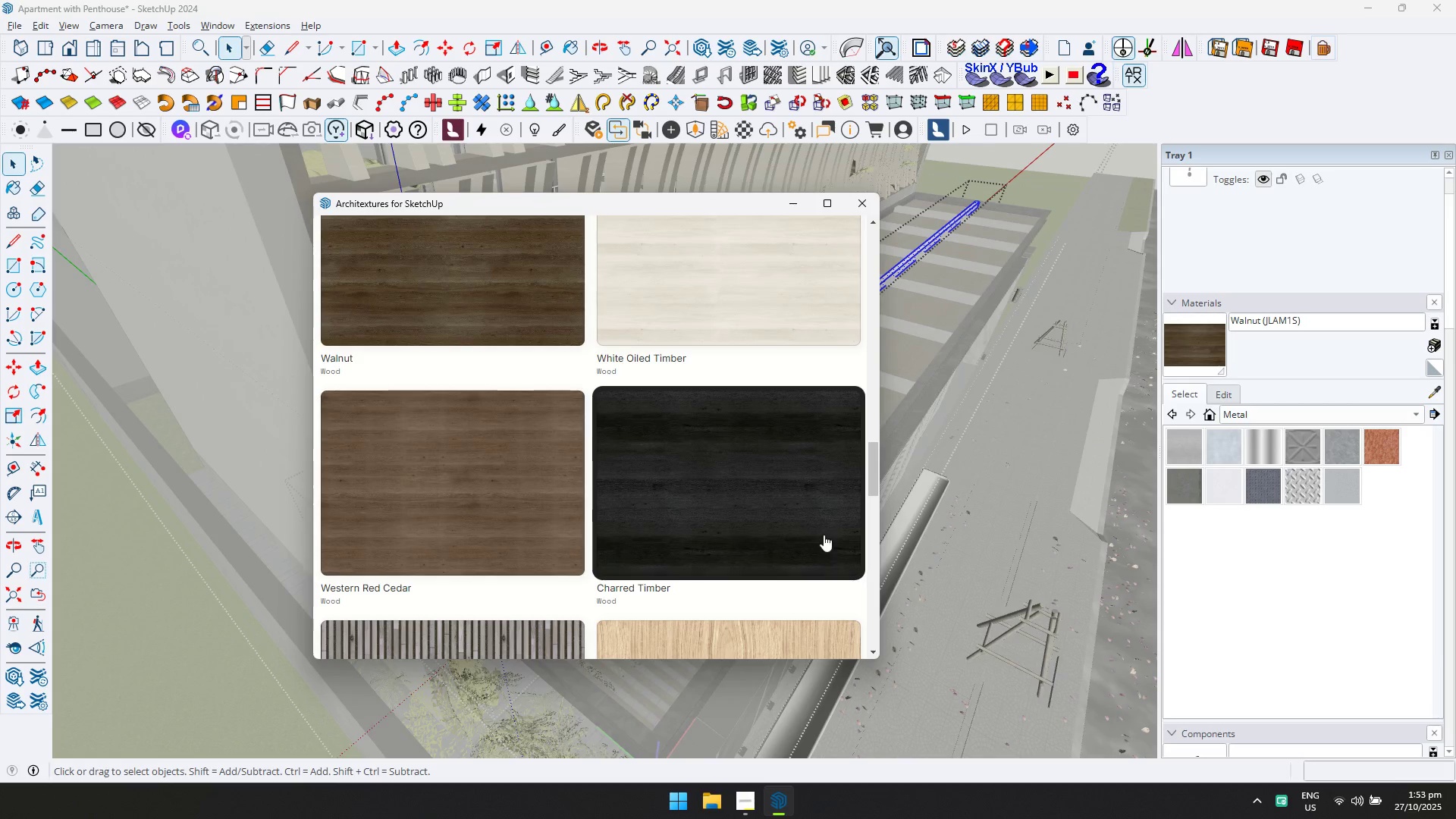 
scroll: coordinate [543, 326], scroll_direction: up, amount: 13.0
 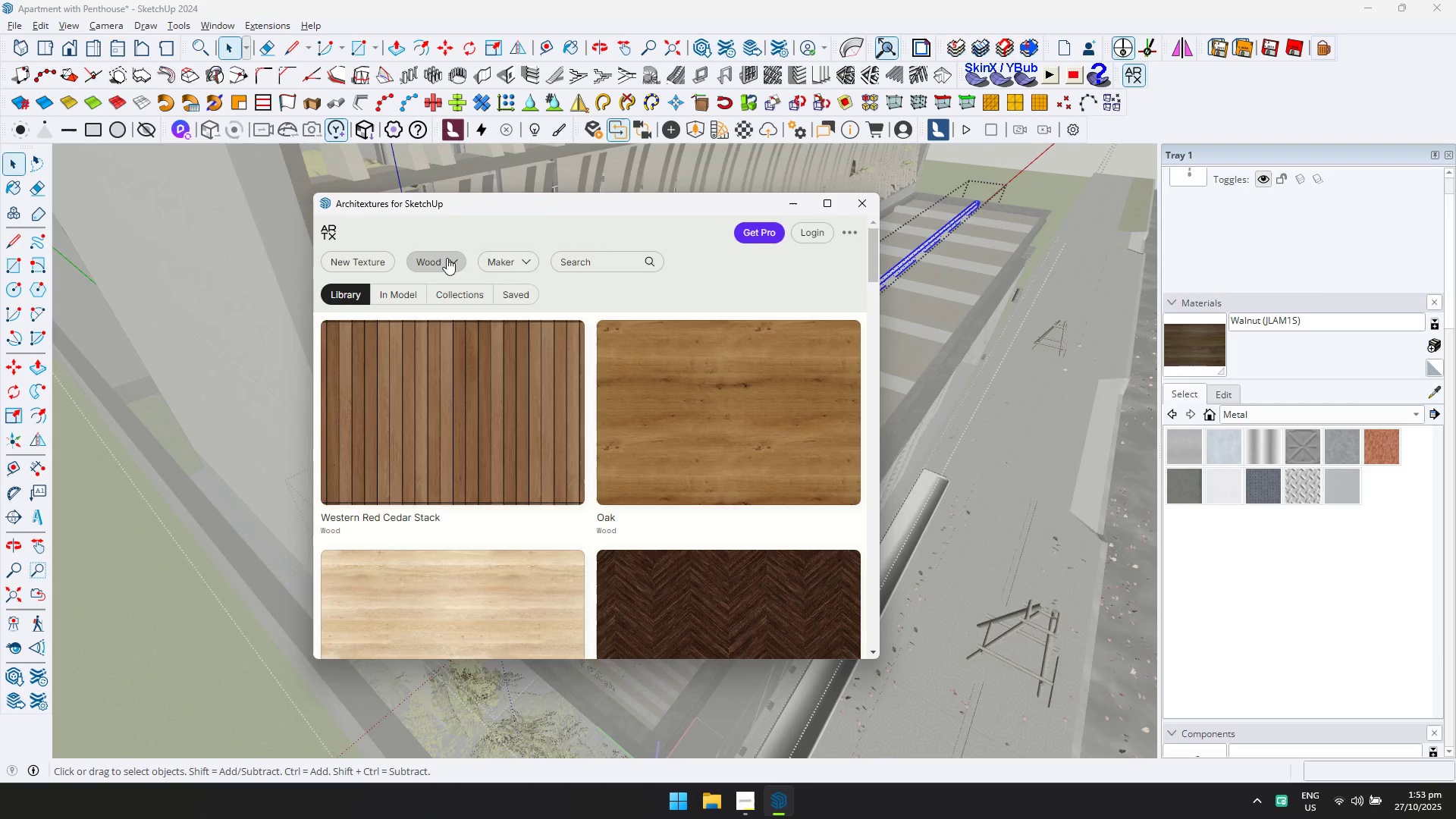 
left_click([445, 257])
 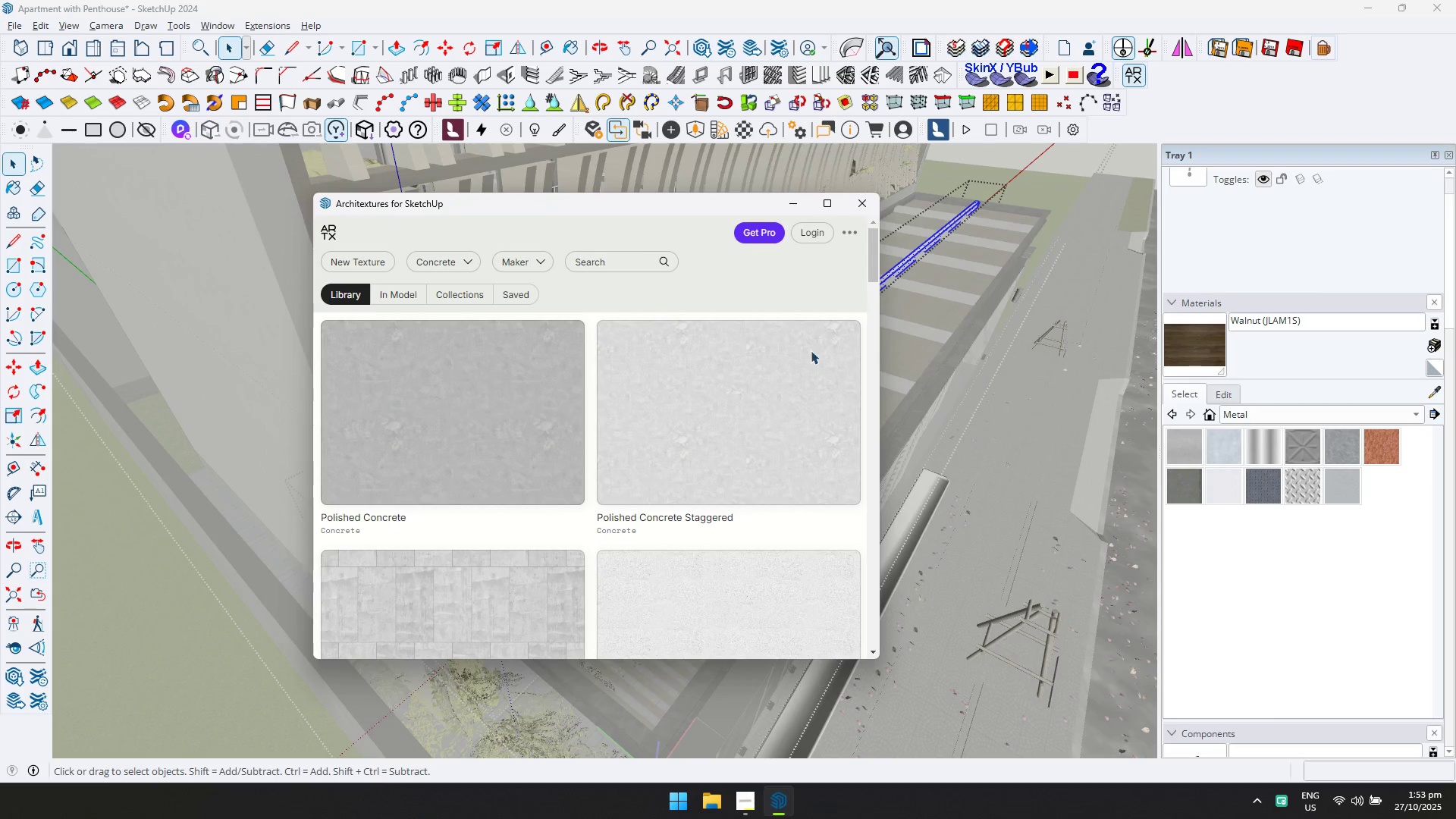 
scroll: coordinate [549, 506], scroll_direction: down, amount: 2.0
 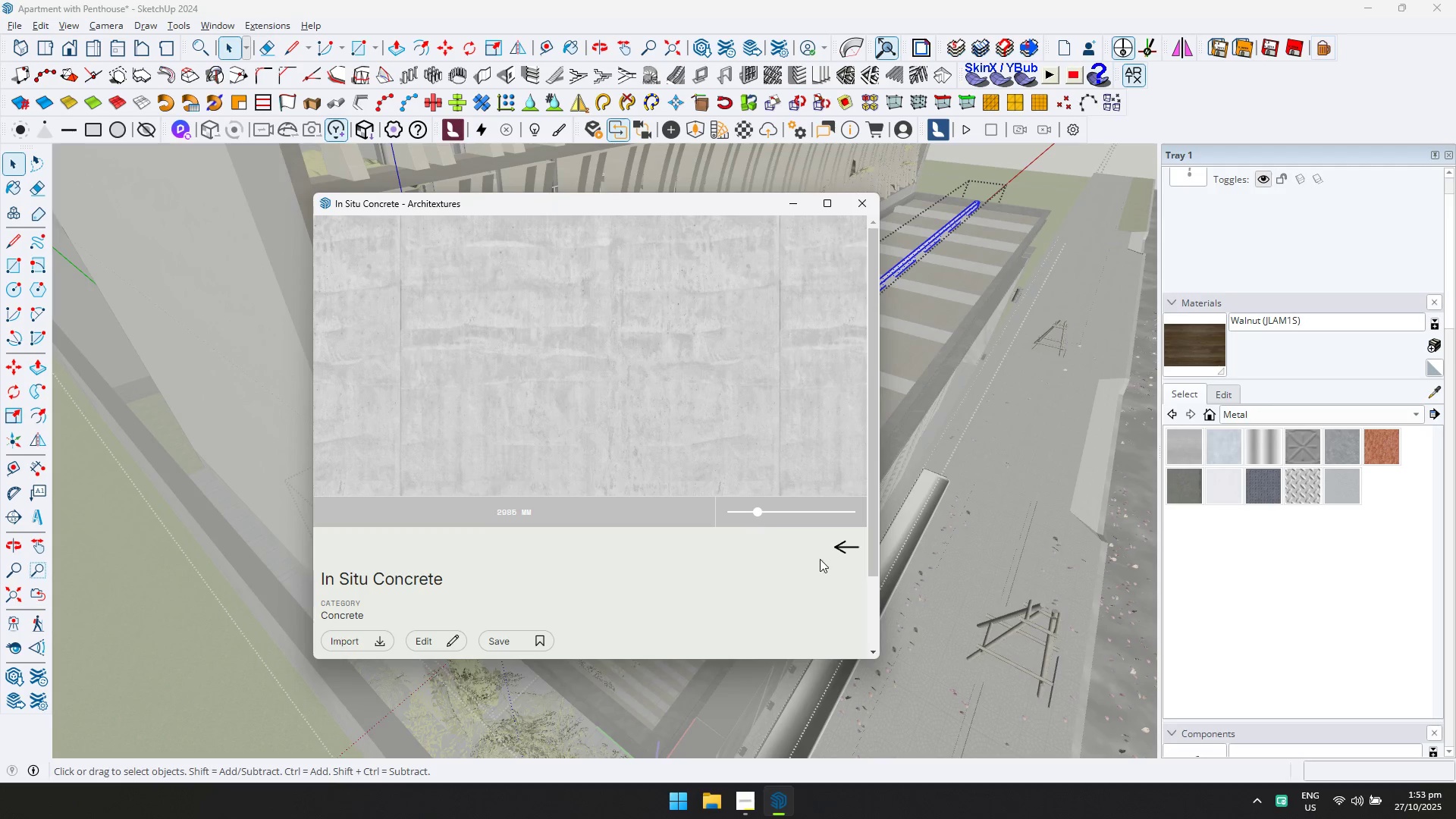 
left_click([839, 546])
 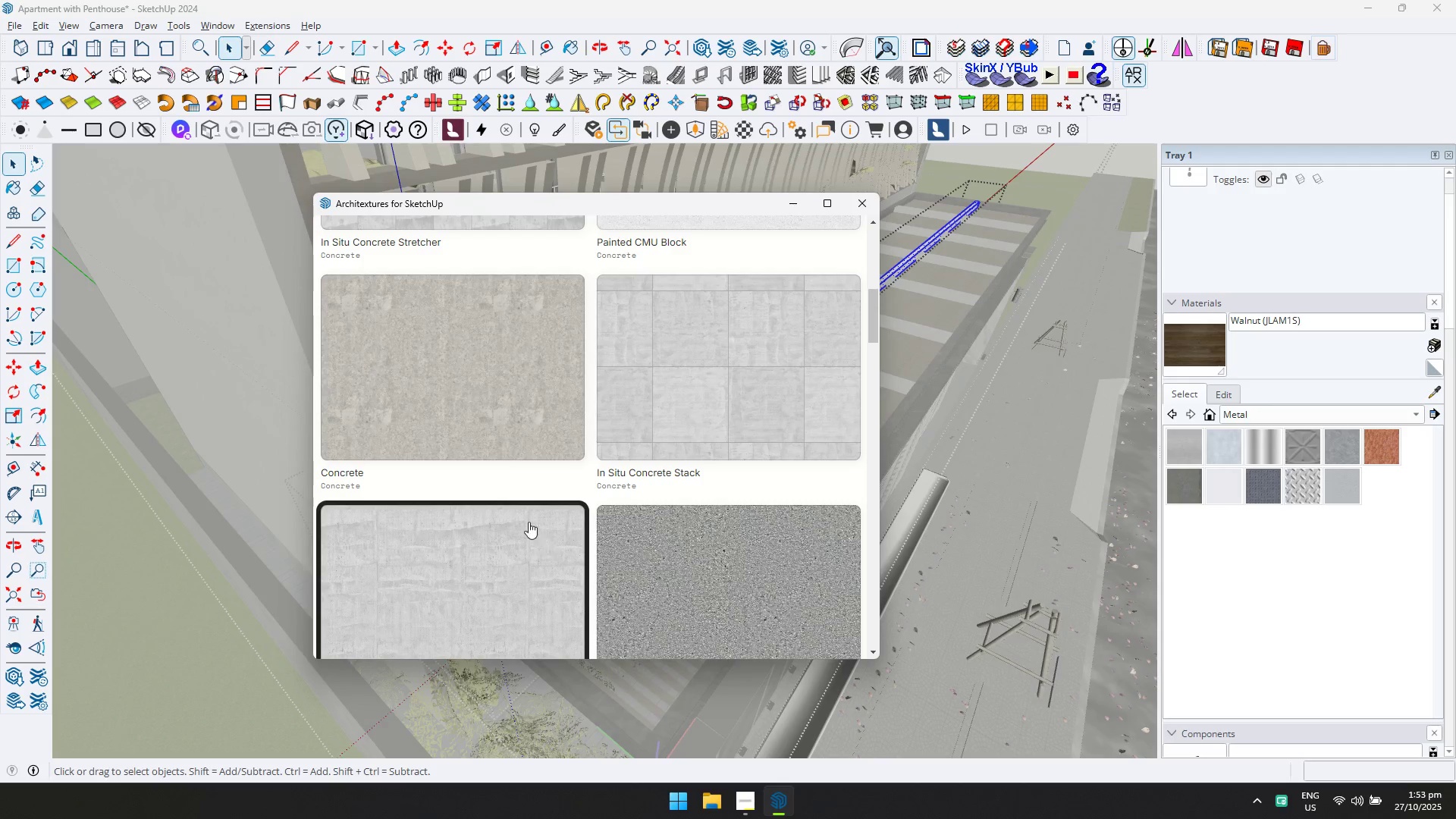 
left_click([500, 418])
 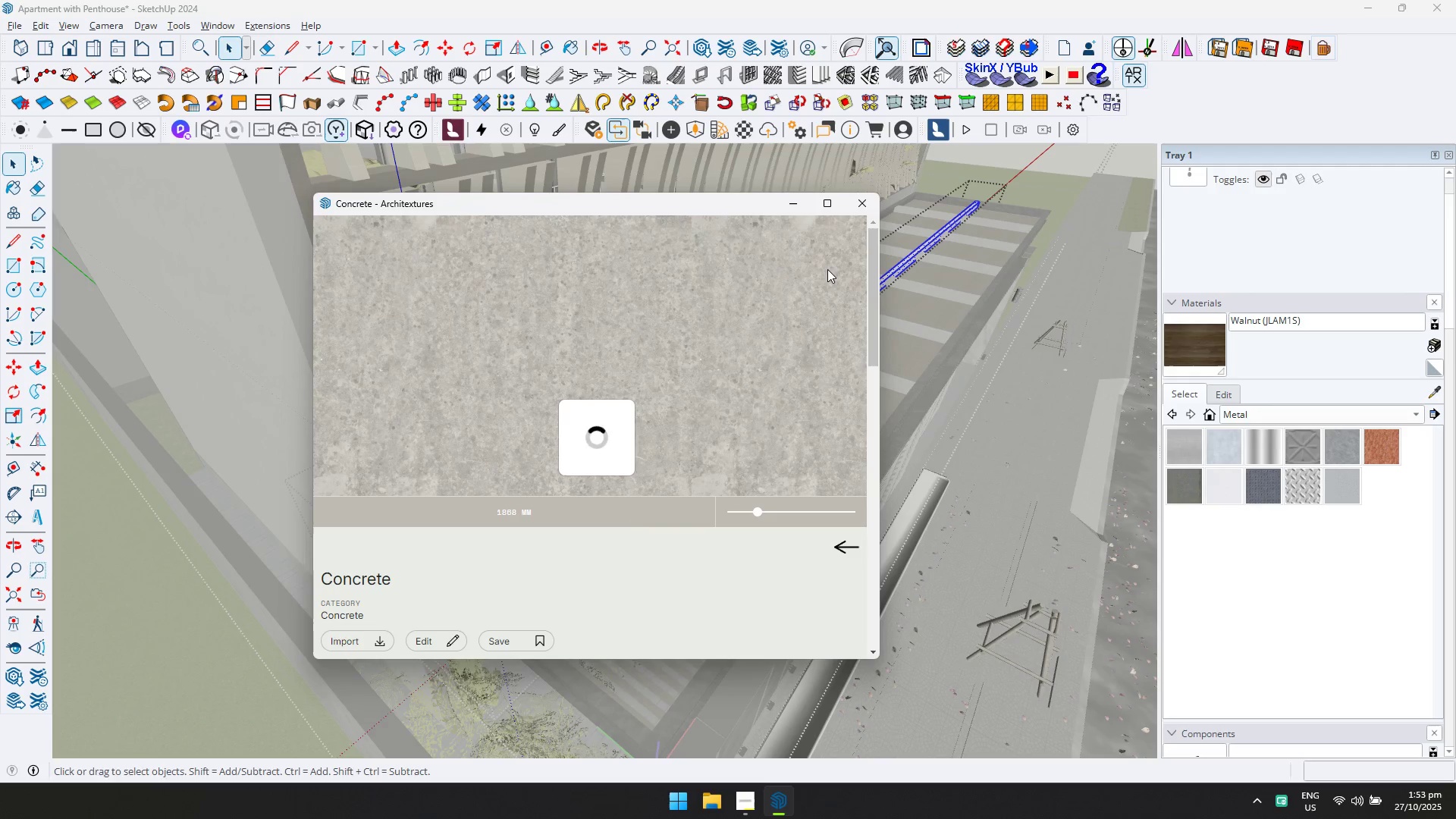 
left_click([860, 209])
 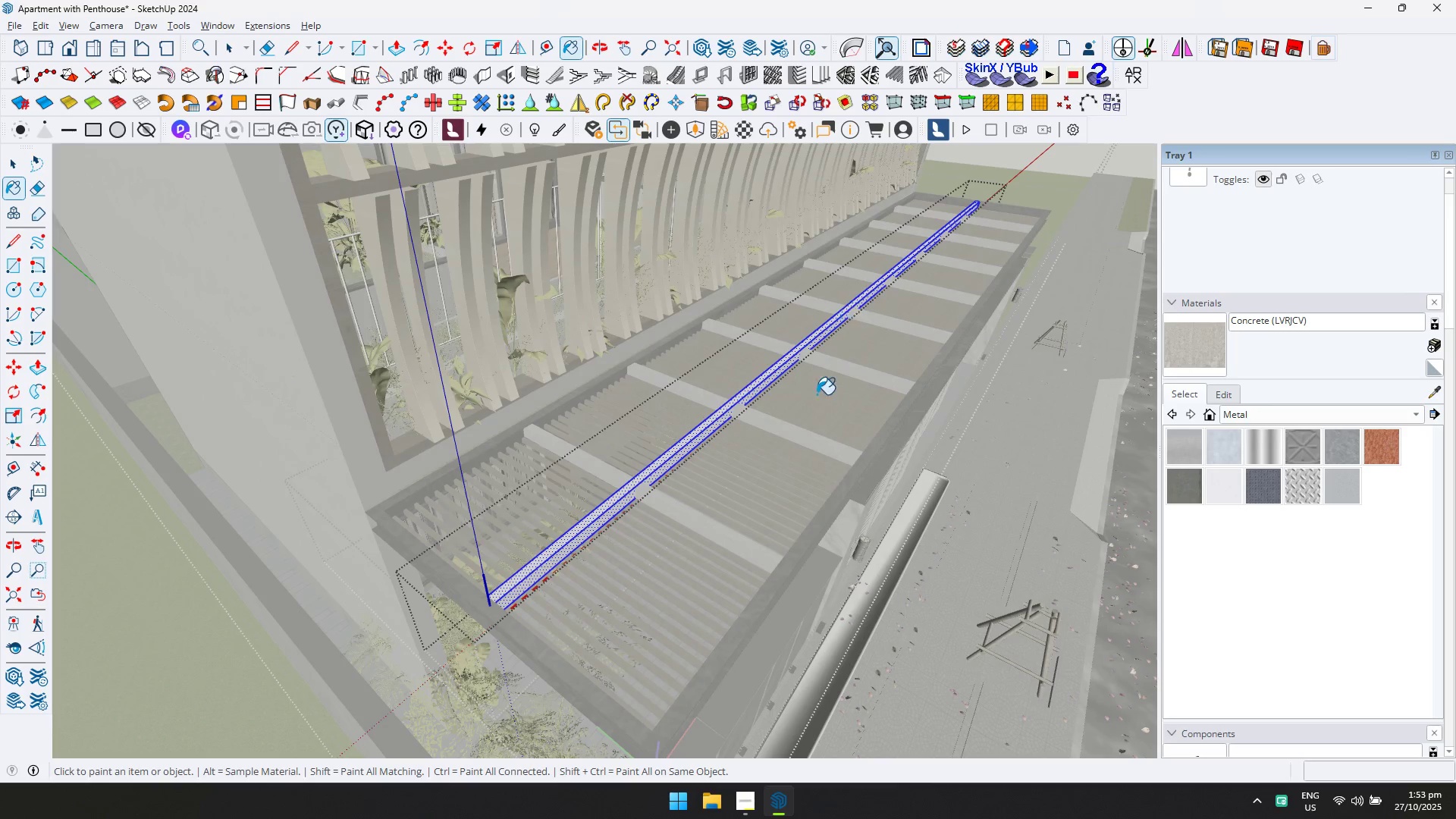 
key(D)
 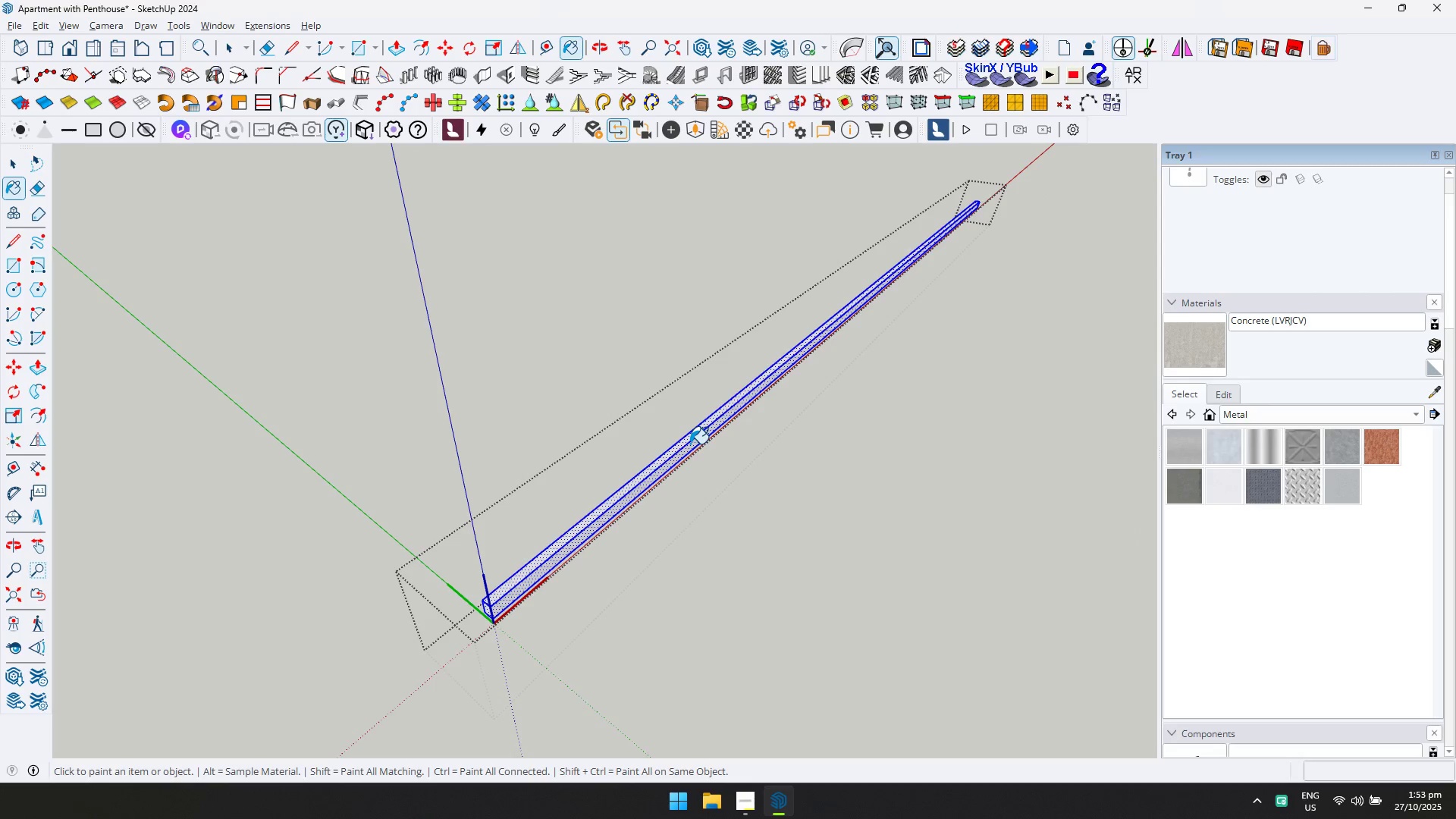 
left_click([690, 444])
 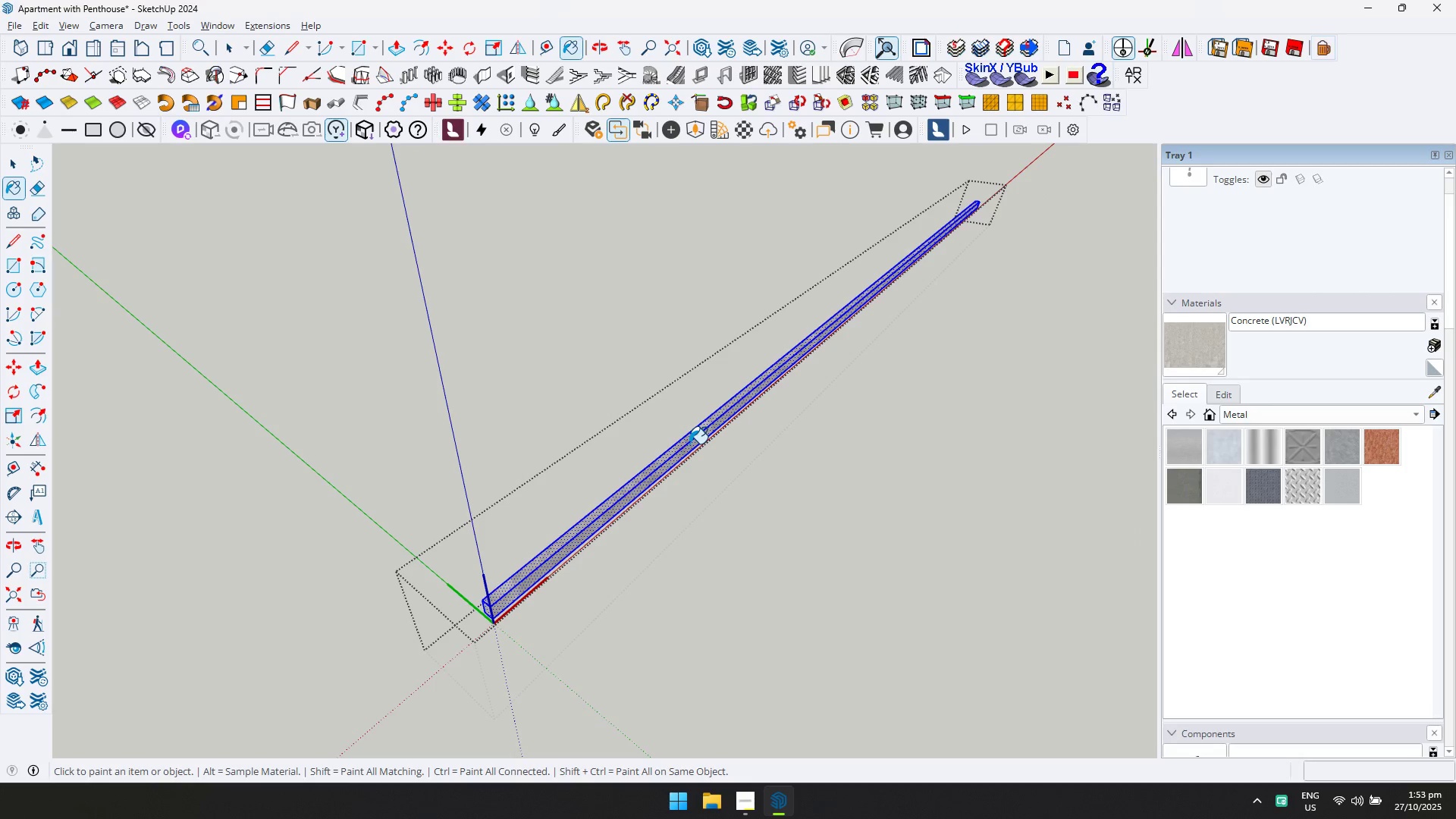 
key(Escape)
 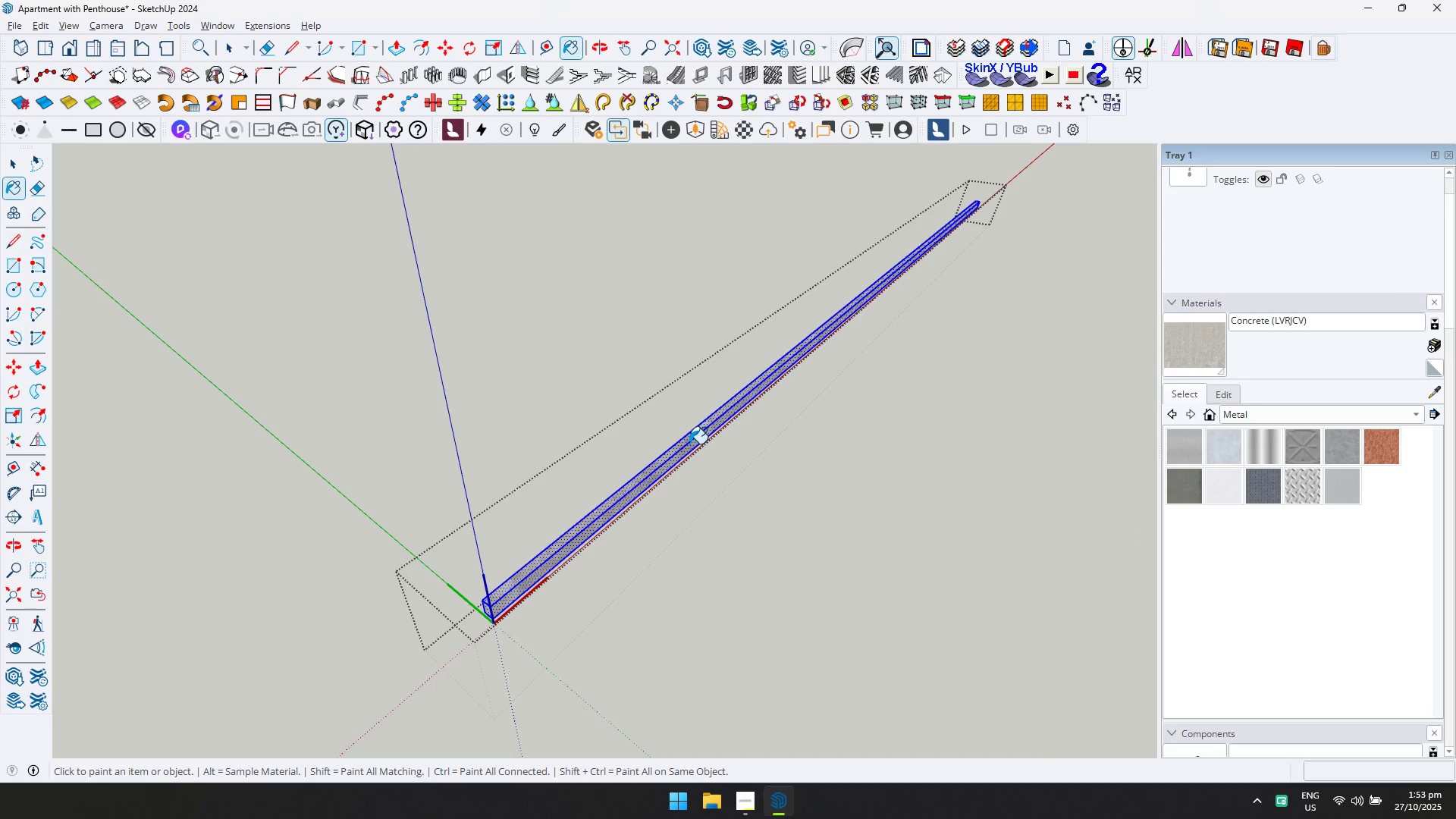 
key(Space)
 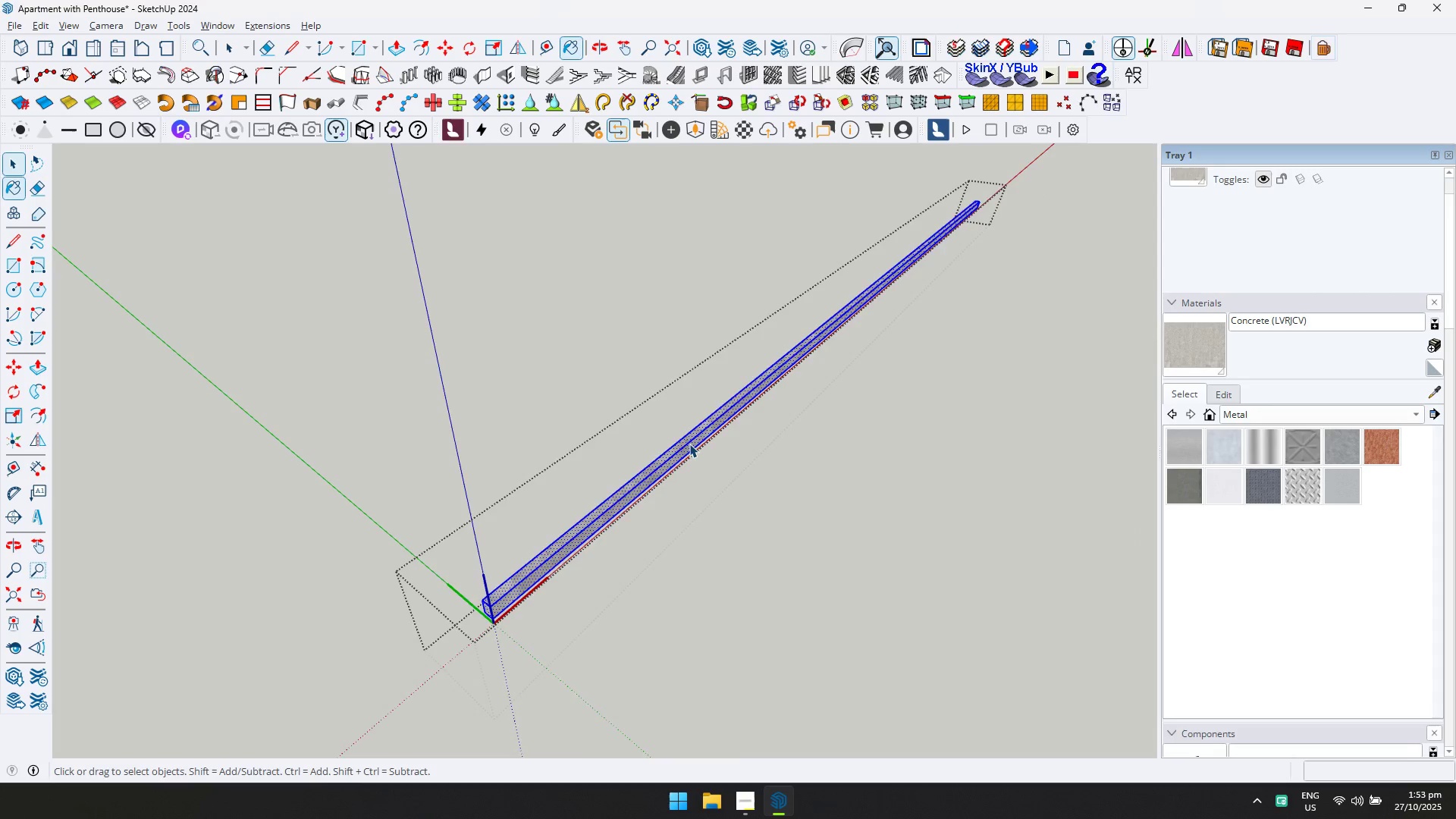 
key(Escape)
 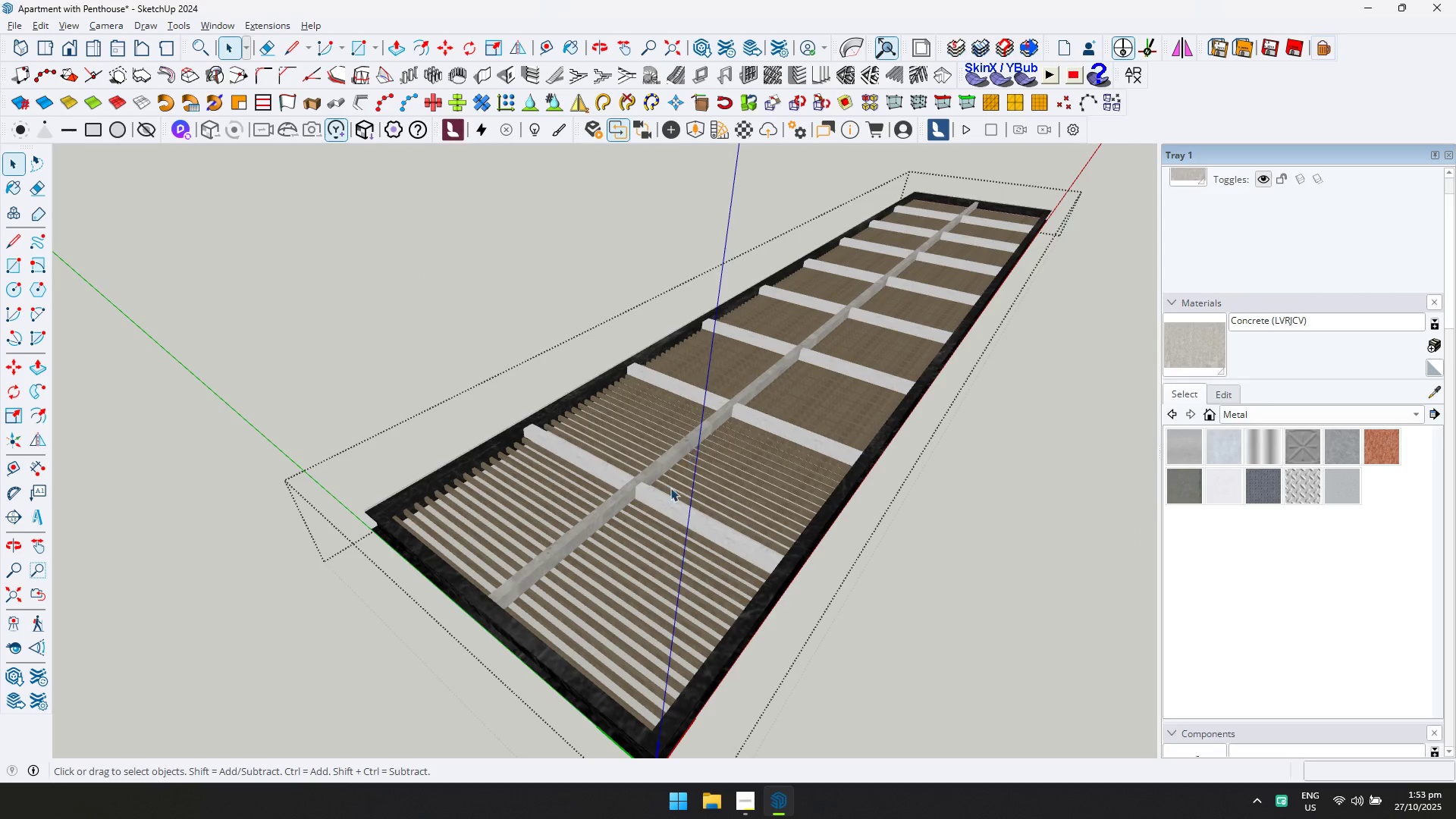 
scroll: coordinate [714, 537], scroll_direction: up, amount: 36.0
 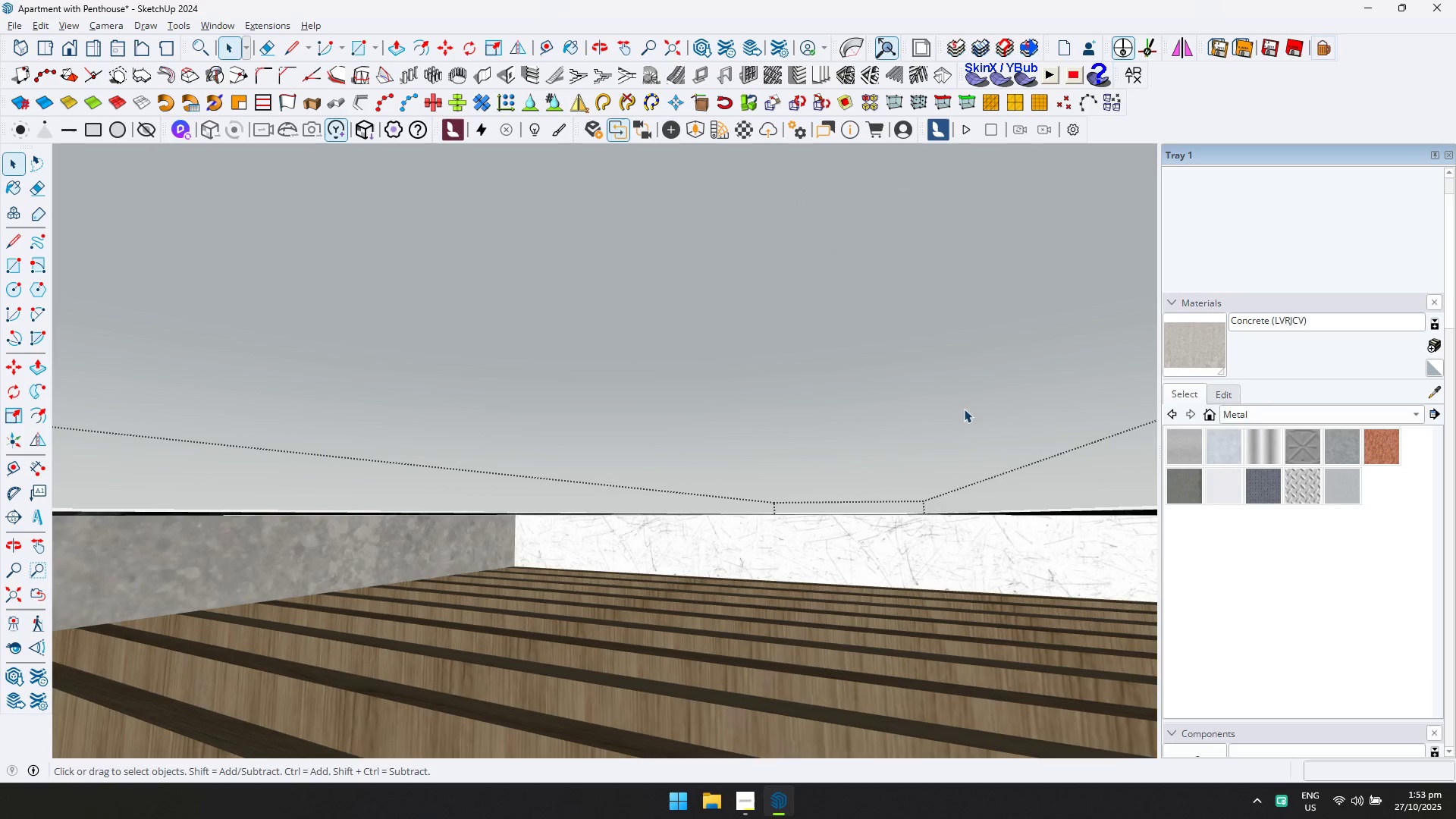 
left_click([1439, 396])
 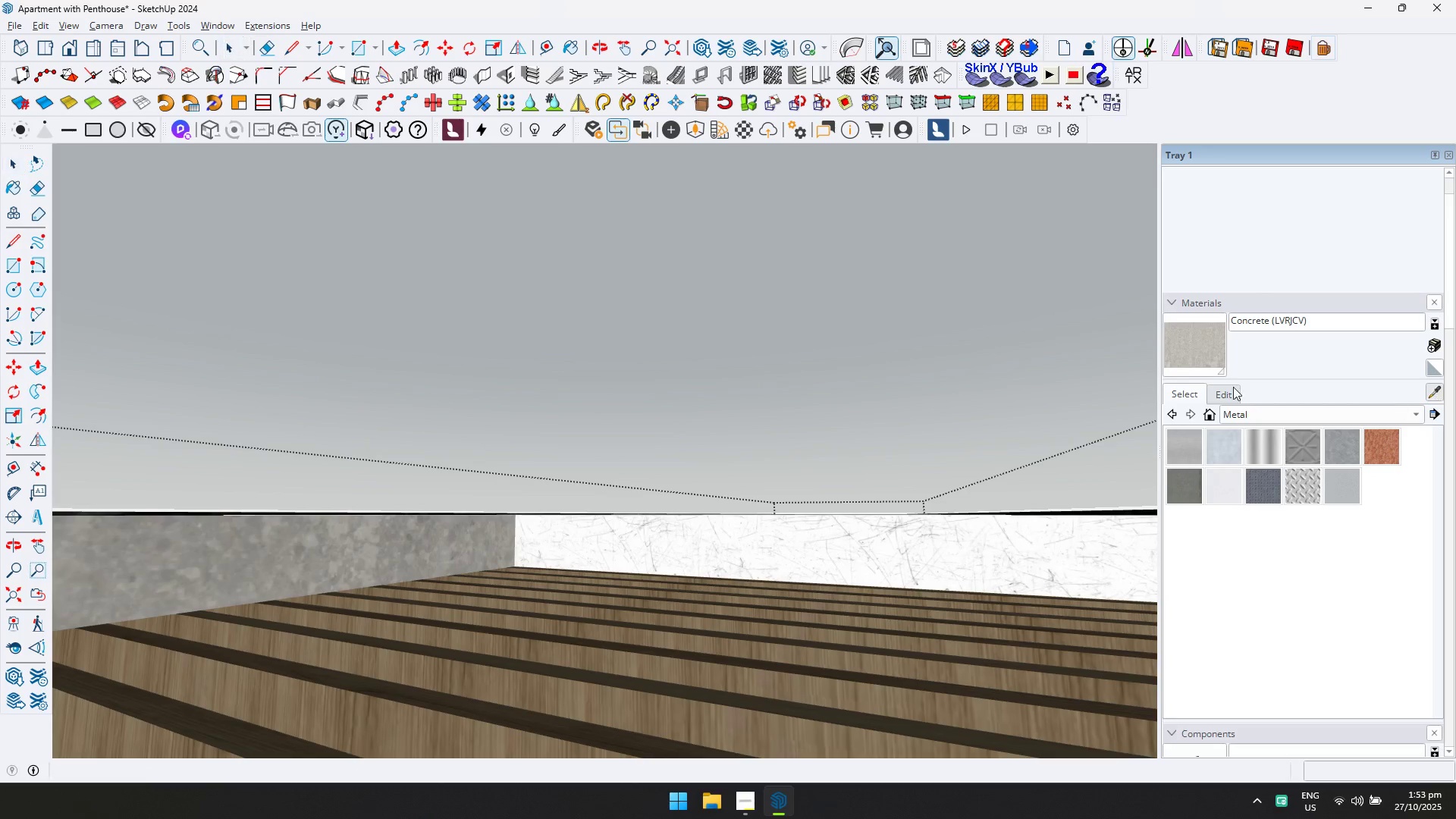 
left_click_drag(start_coordinate=[1073, 365], to_coordinate=[1069, 364])
 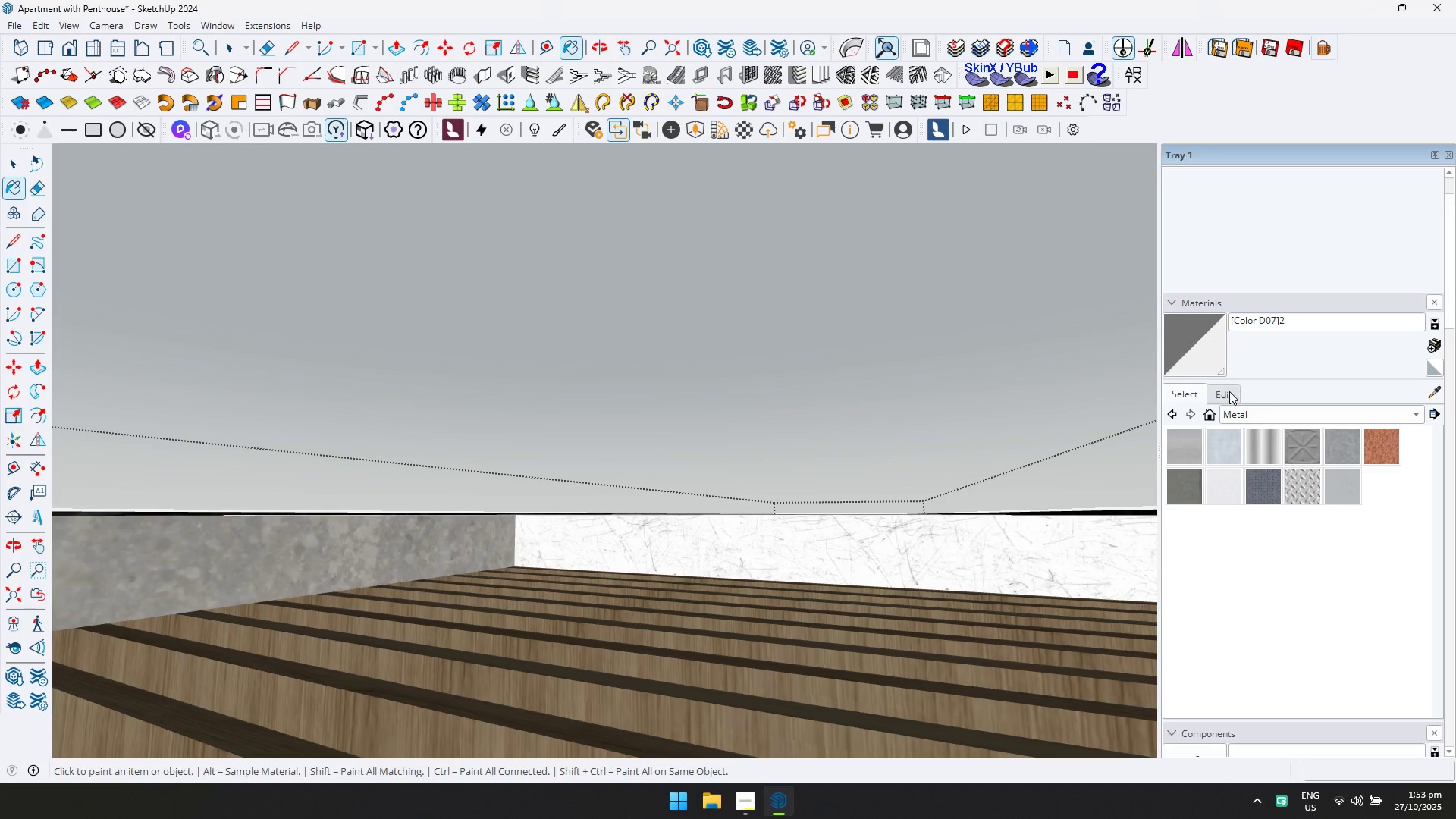 
left_click([1229, 391])
 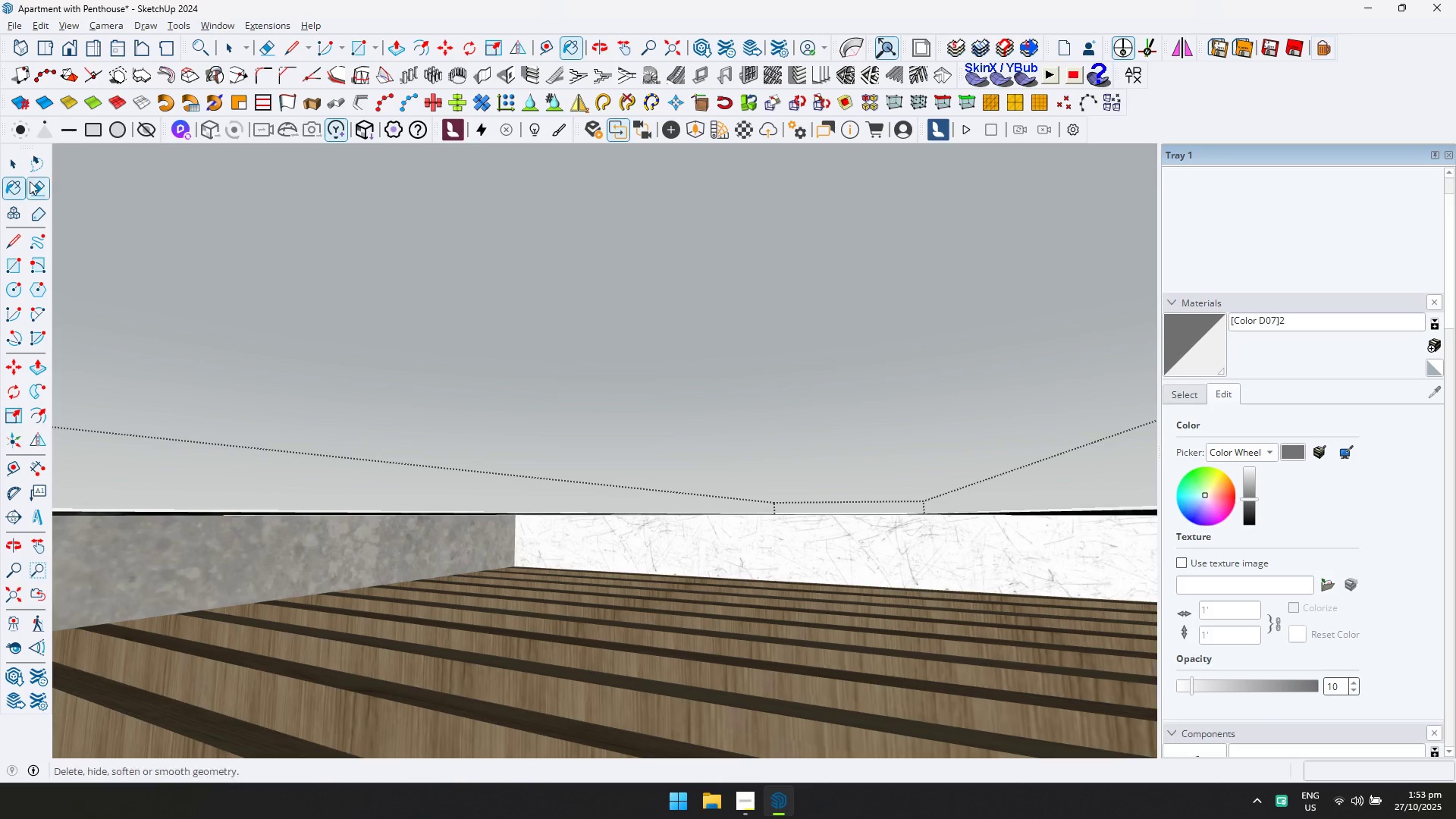 
left_click([5, 165])
 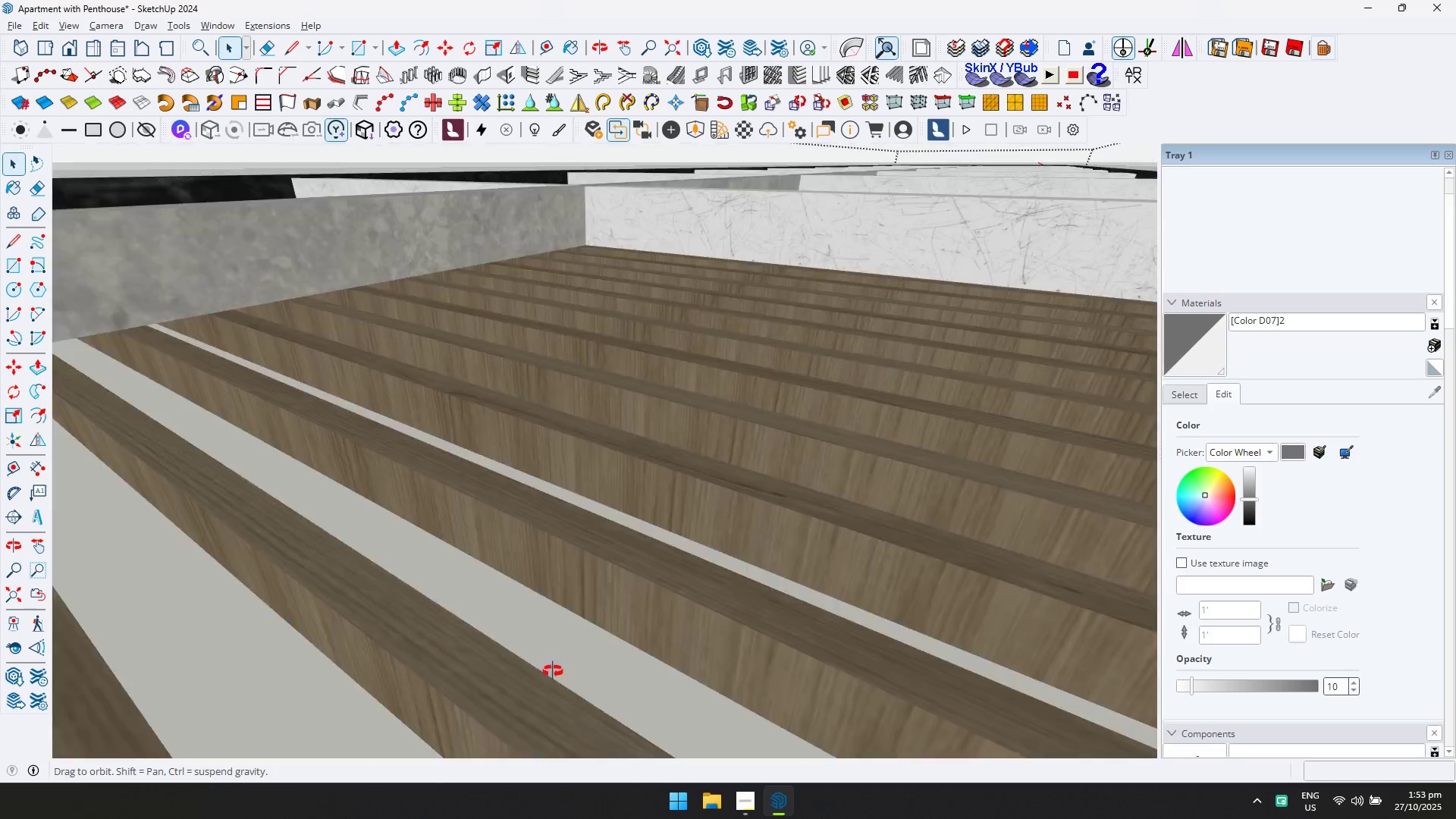 
scroll: coordinate [625, 528], scroll_direction: down, amount: 47.0
 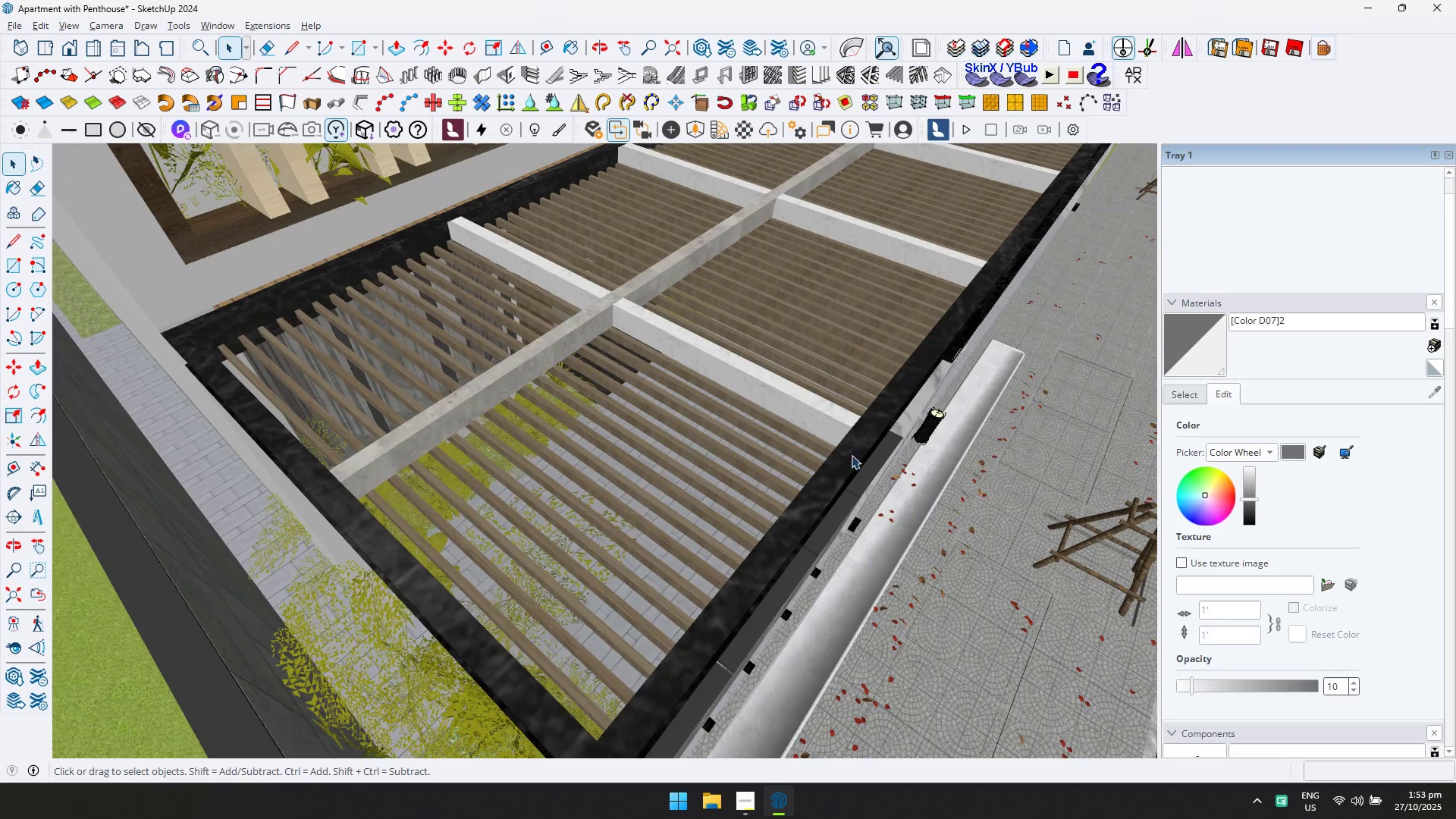 
key(Escape)
 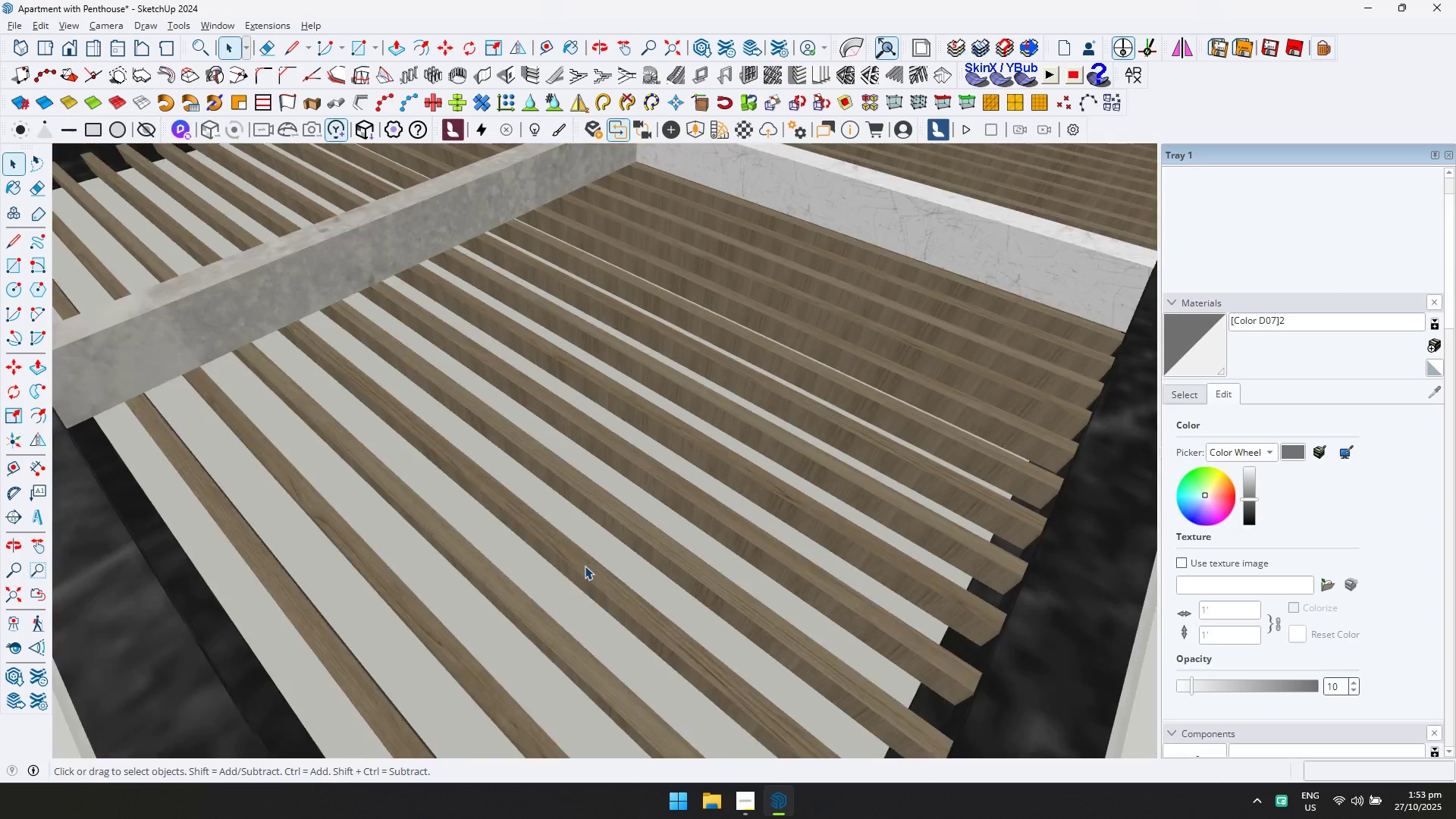 
key(Escape)
 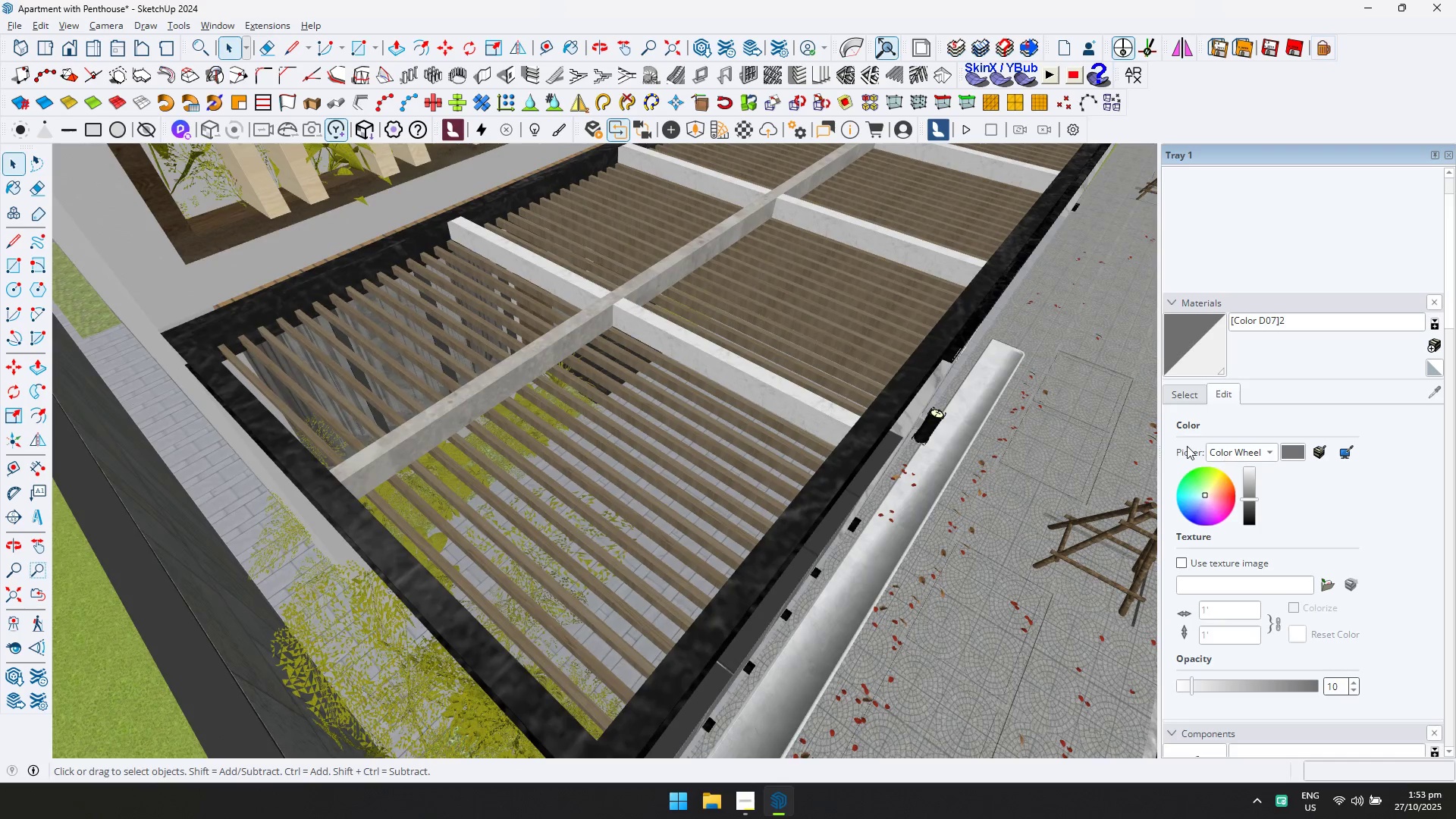 
double_click([716, 403])
 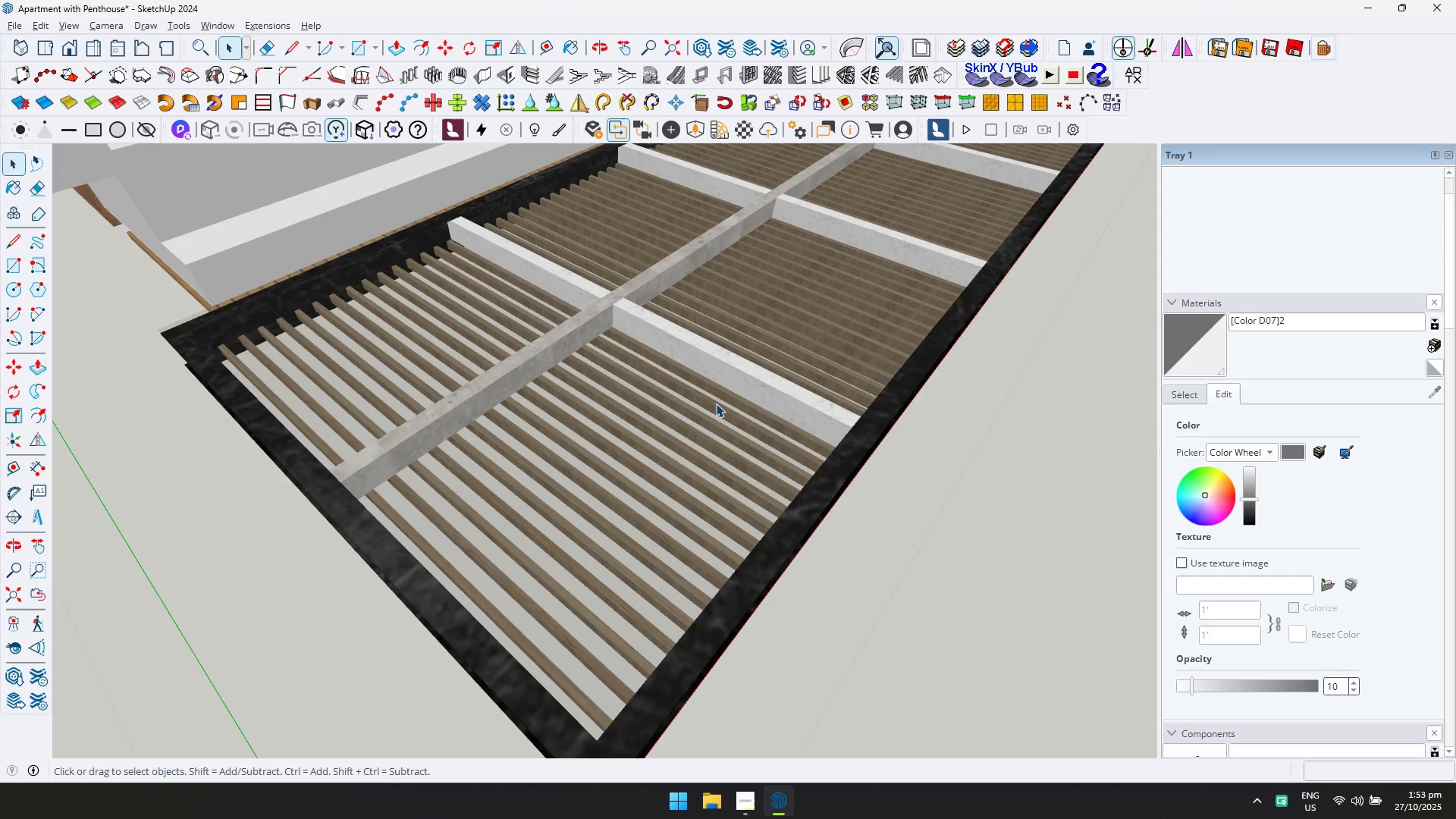 
triple_click([716, 403])
 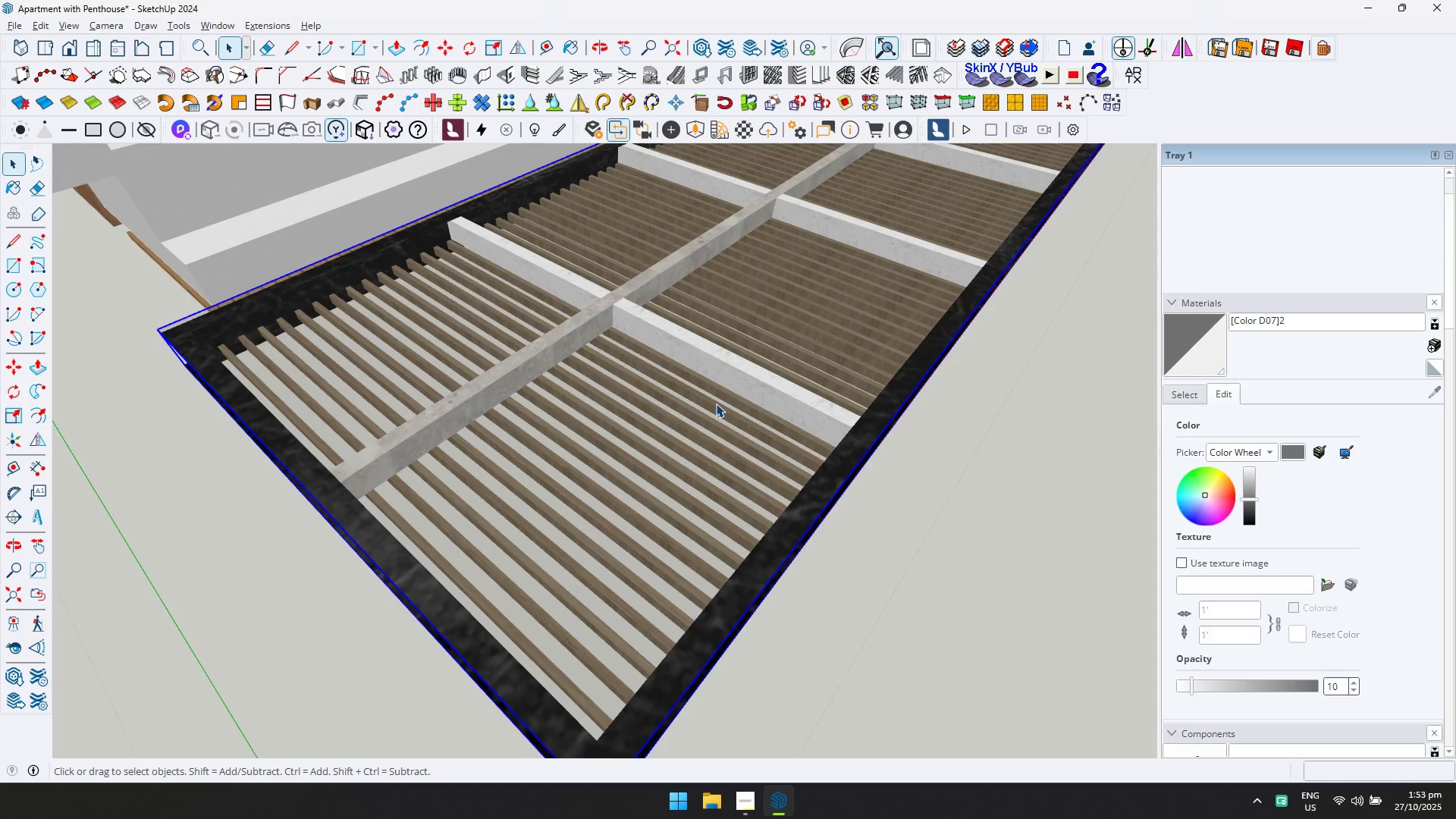 
triple_click([716, 403])
 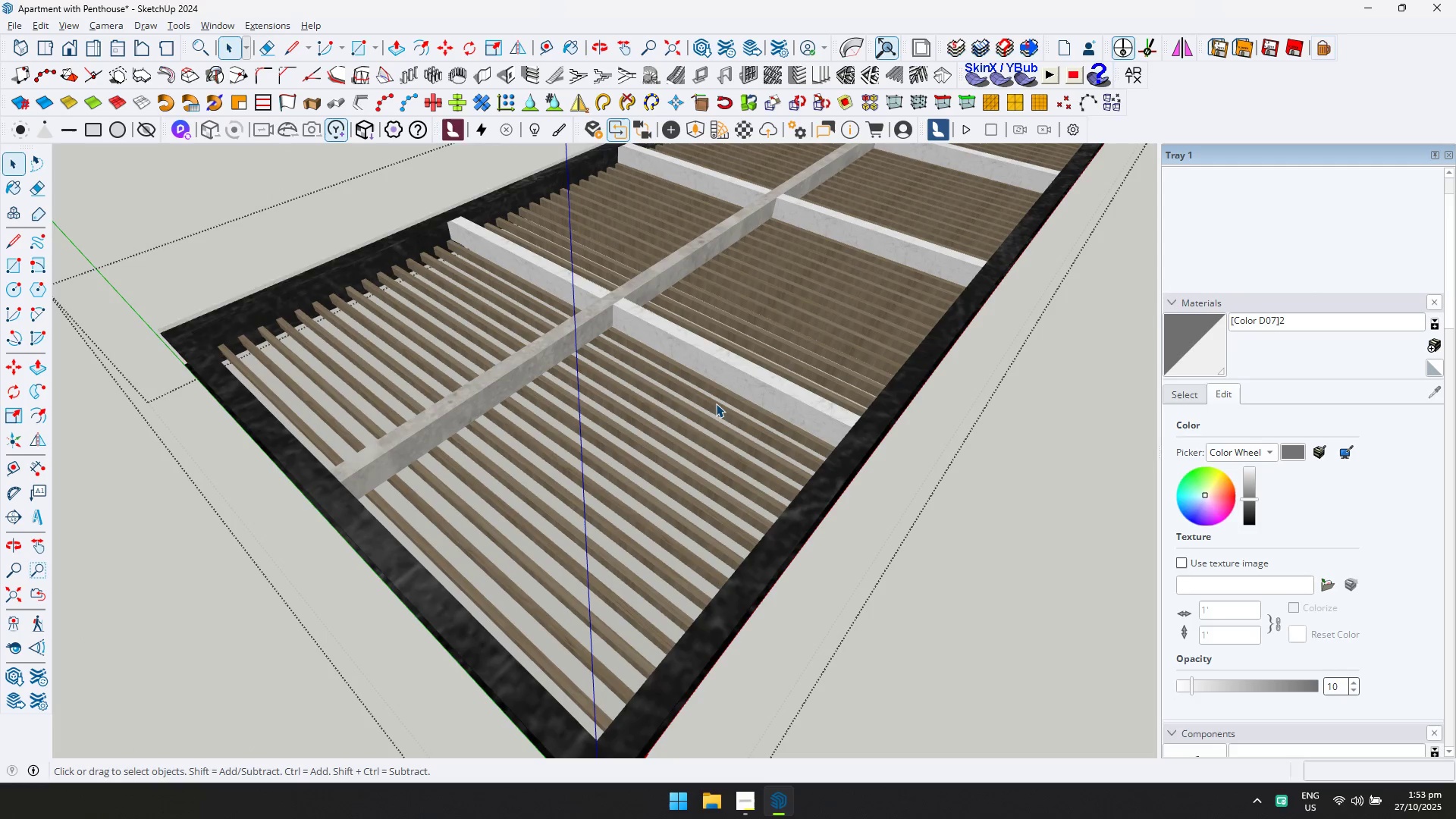 
triple_click([716, 403])
 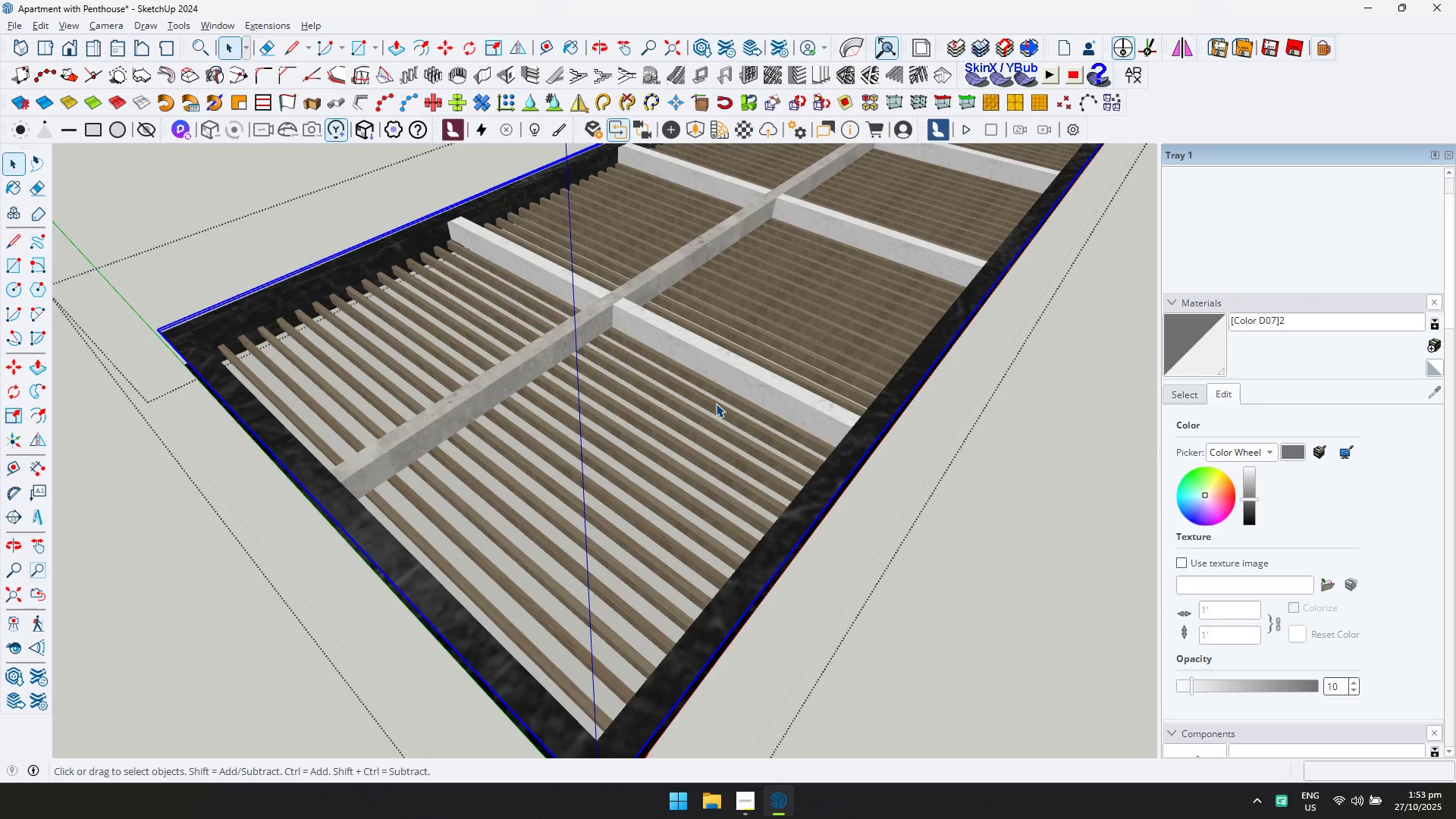 
triple_click([716, 403])
 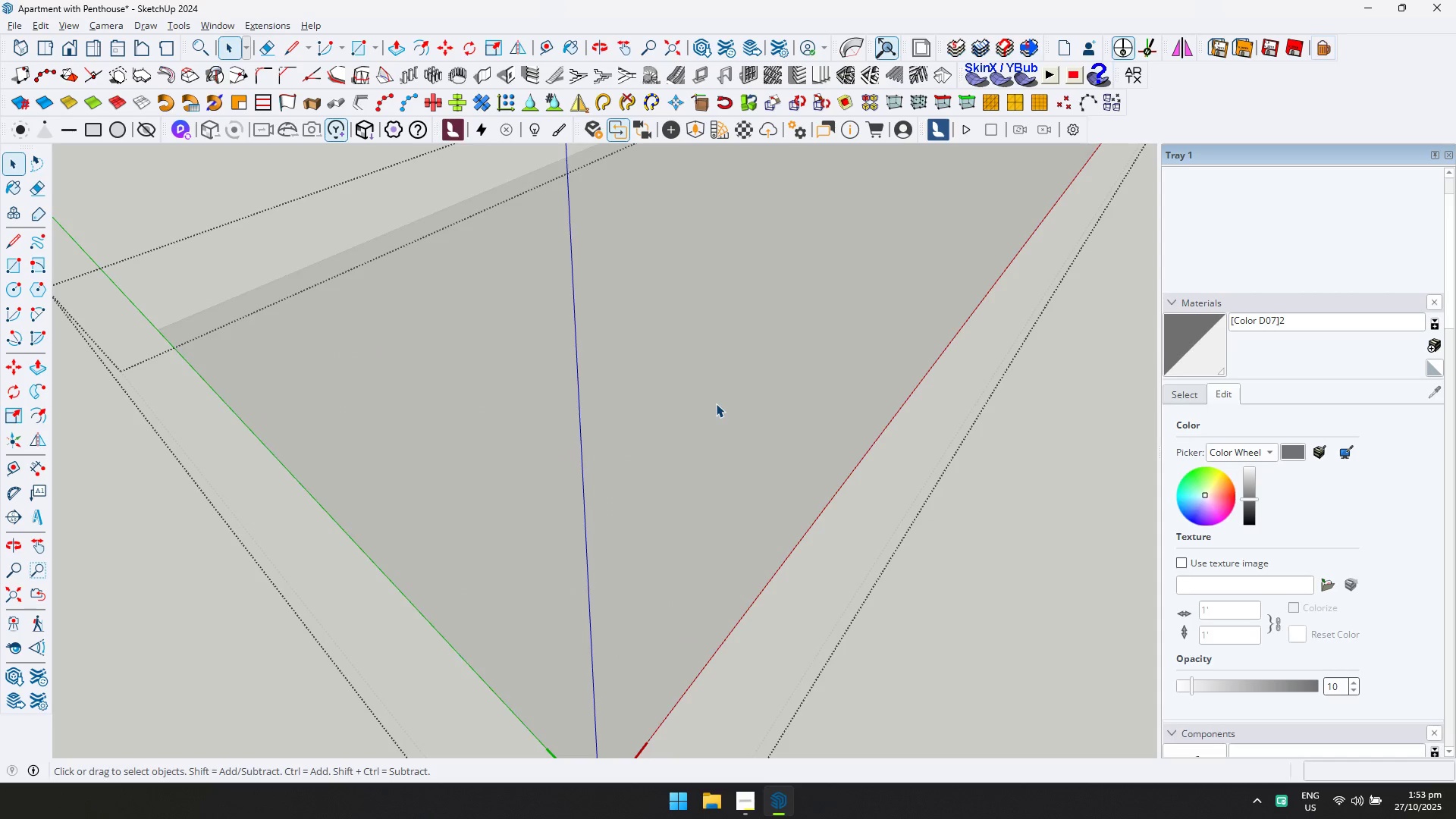 
triple_click([716, 403])
 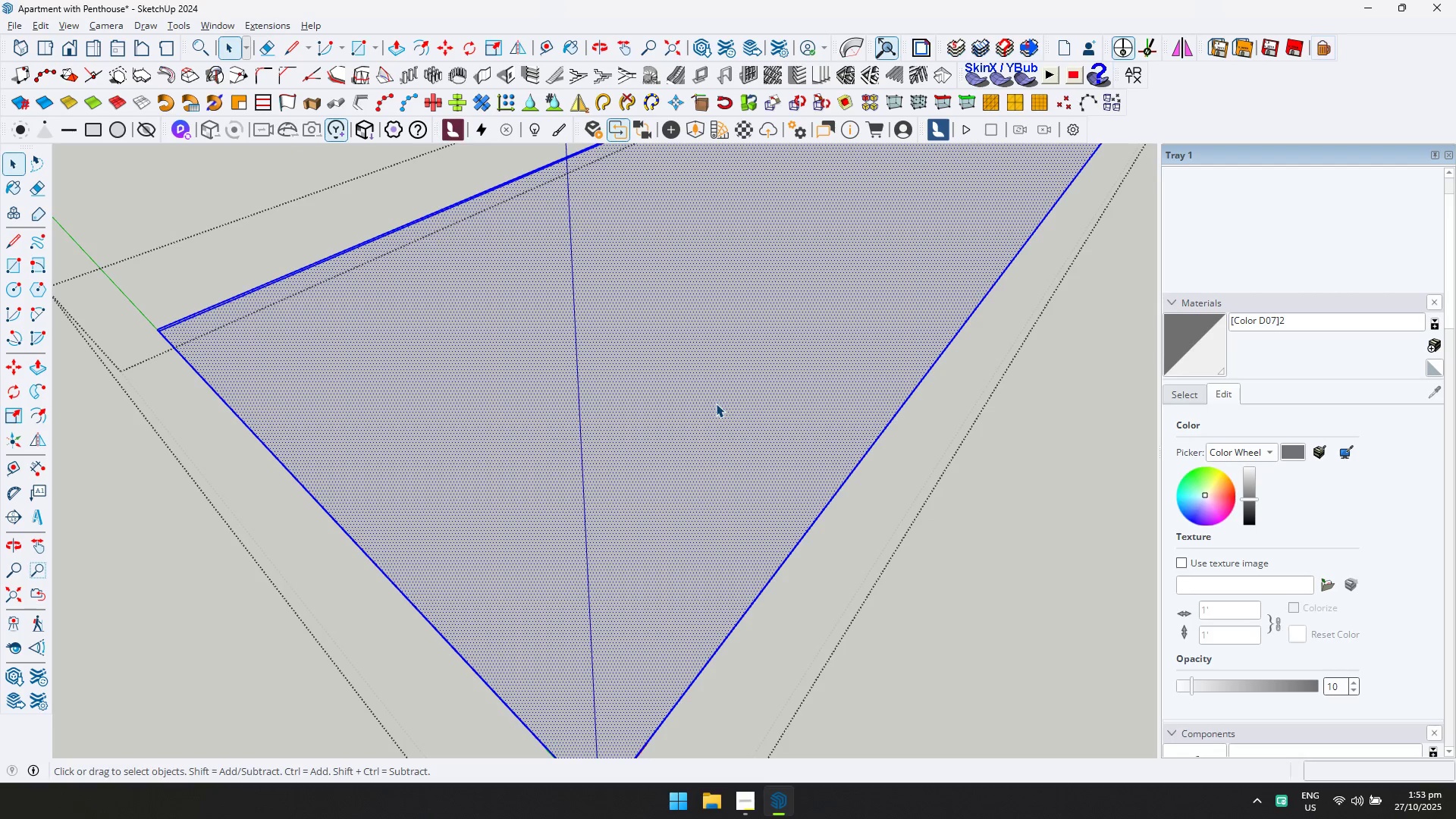 
scroll: coordinate [714, 403], scroll_direction: down, amount: 8.0
 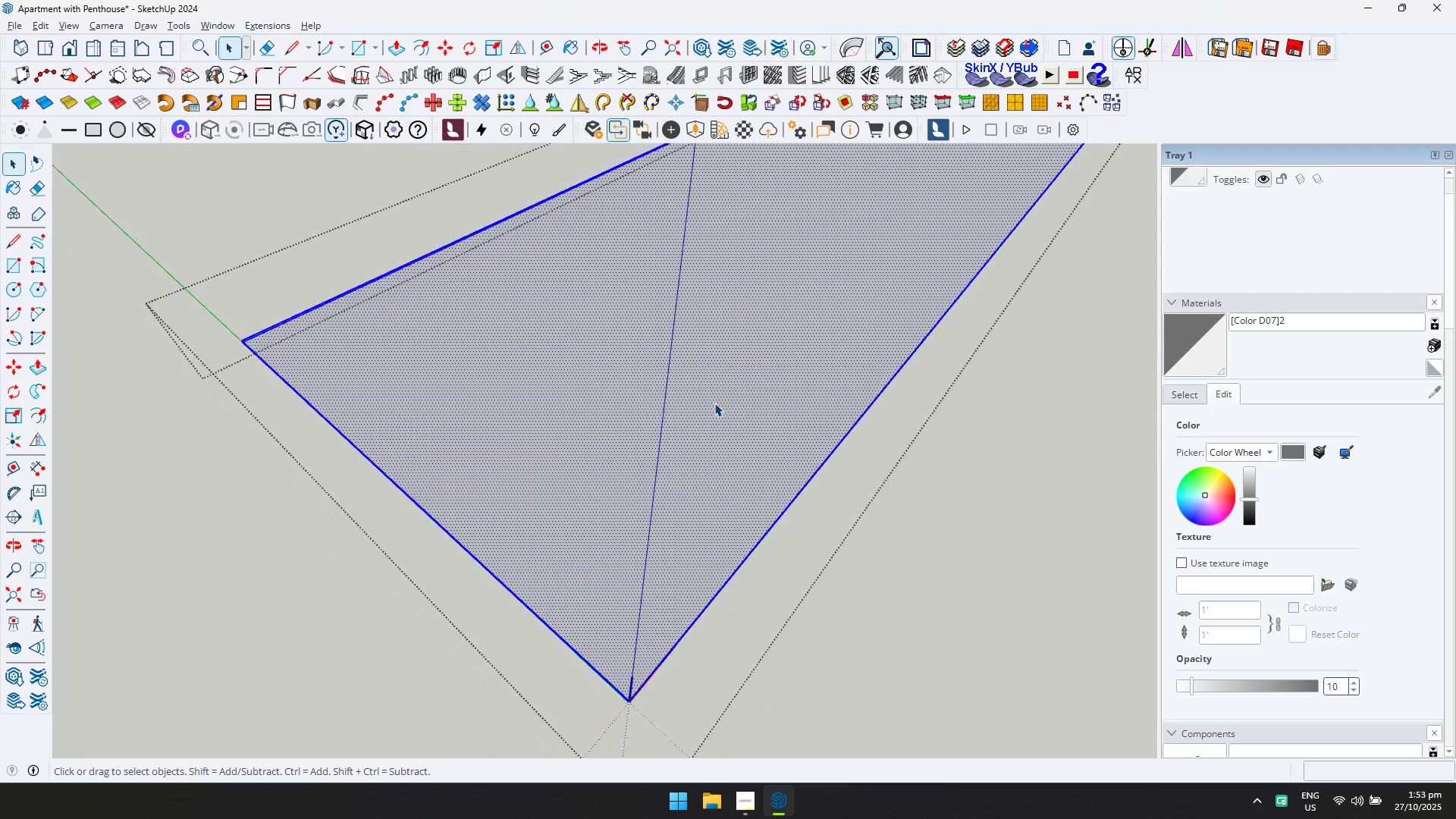 
key(Control+ControlLeft)
 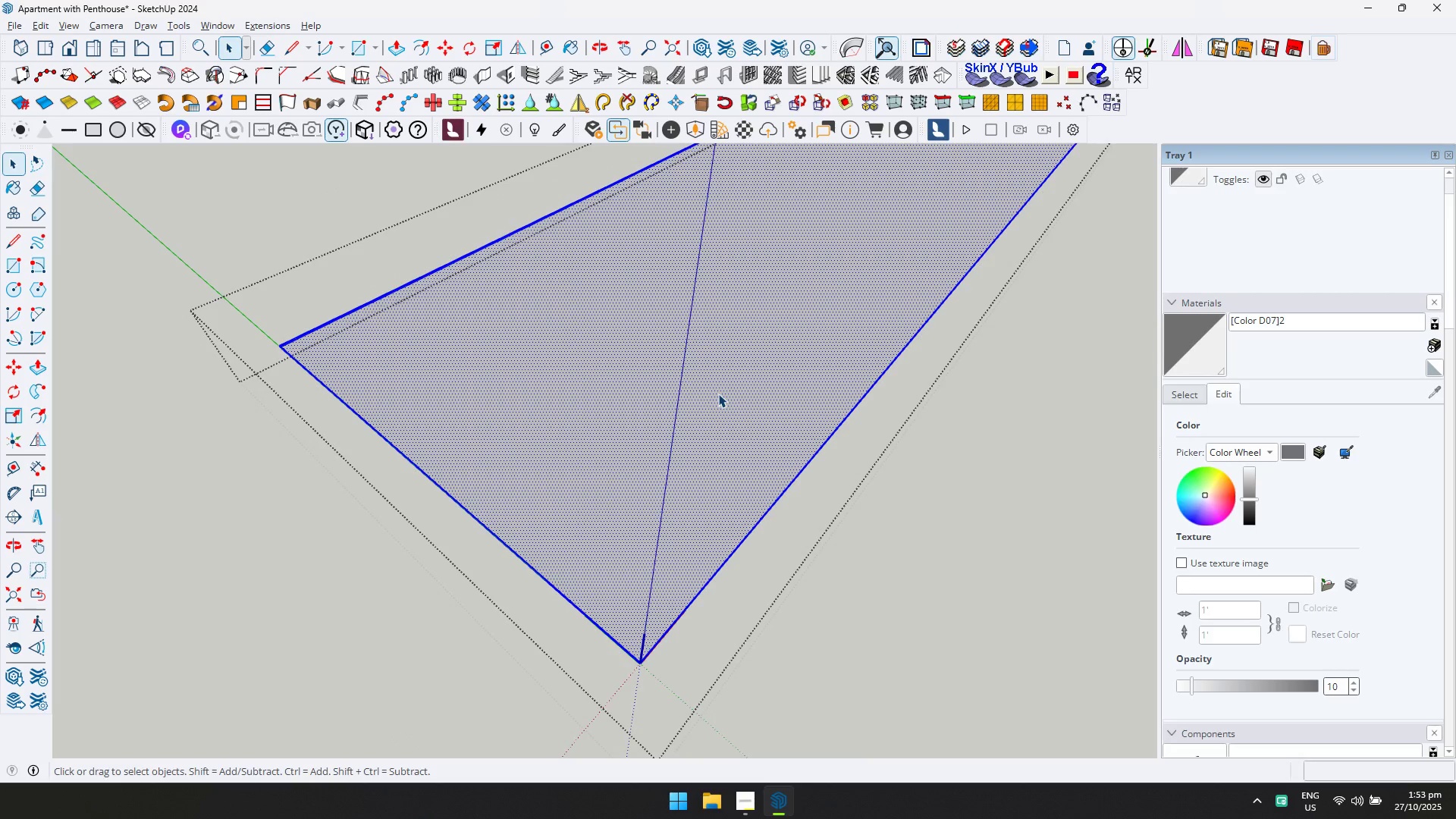 
key(Control+A)
 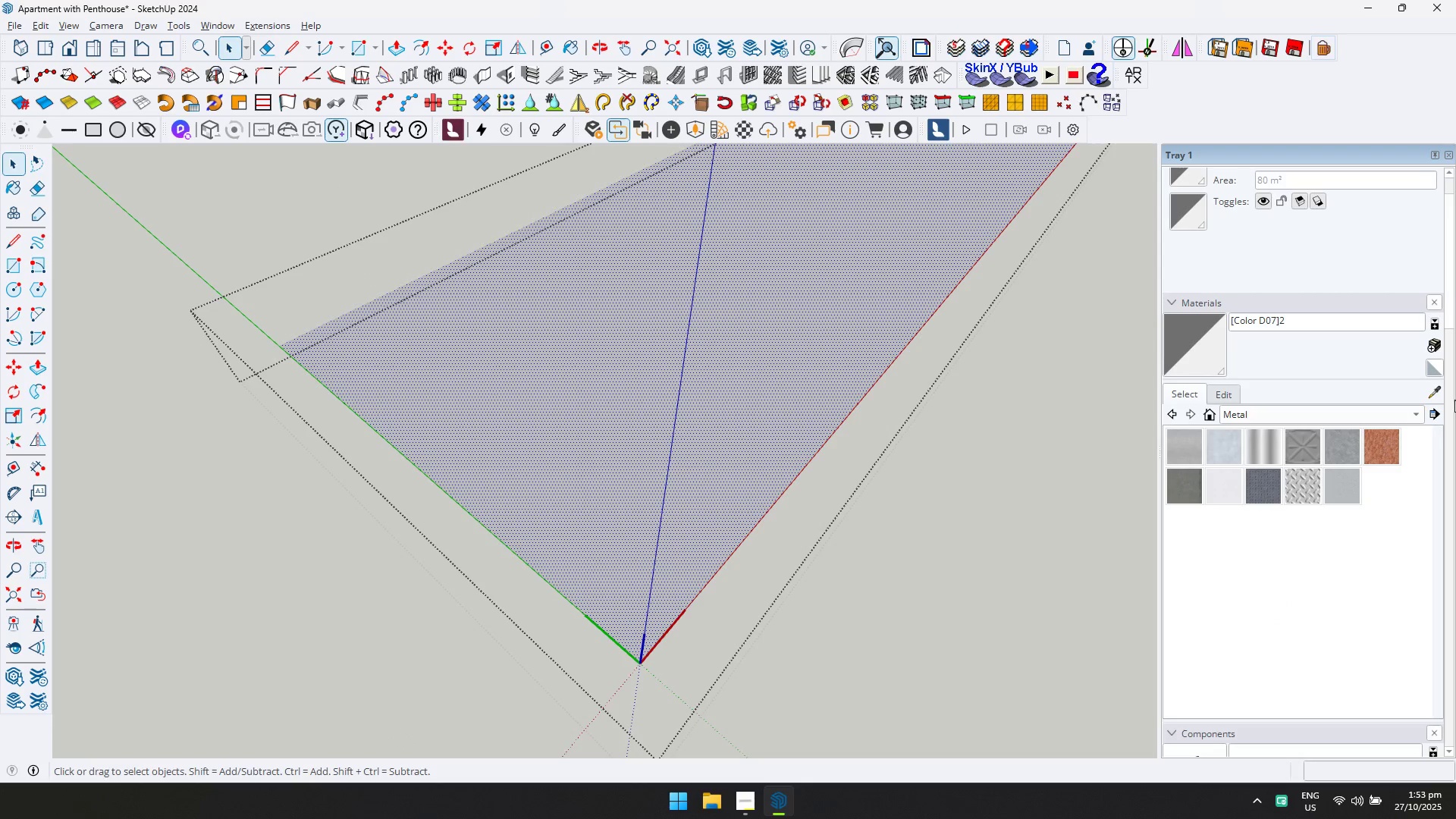 
scroll: coordinate [762, 365], scroll_direction: down, amount: 6.0
 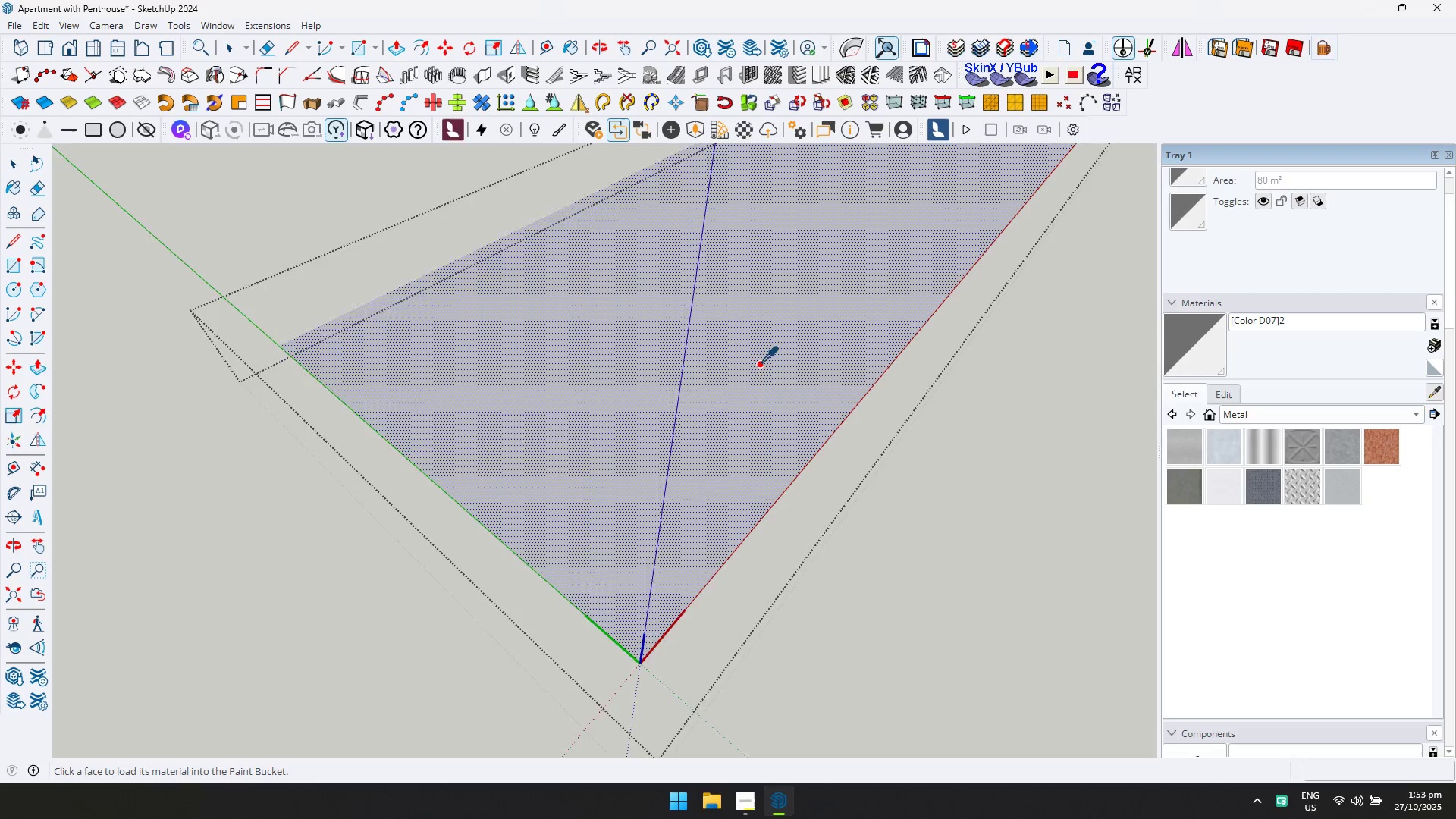 
key(D)
 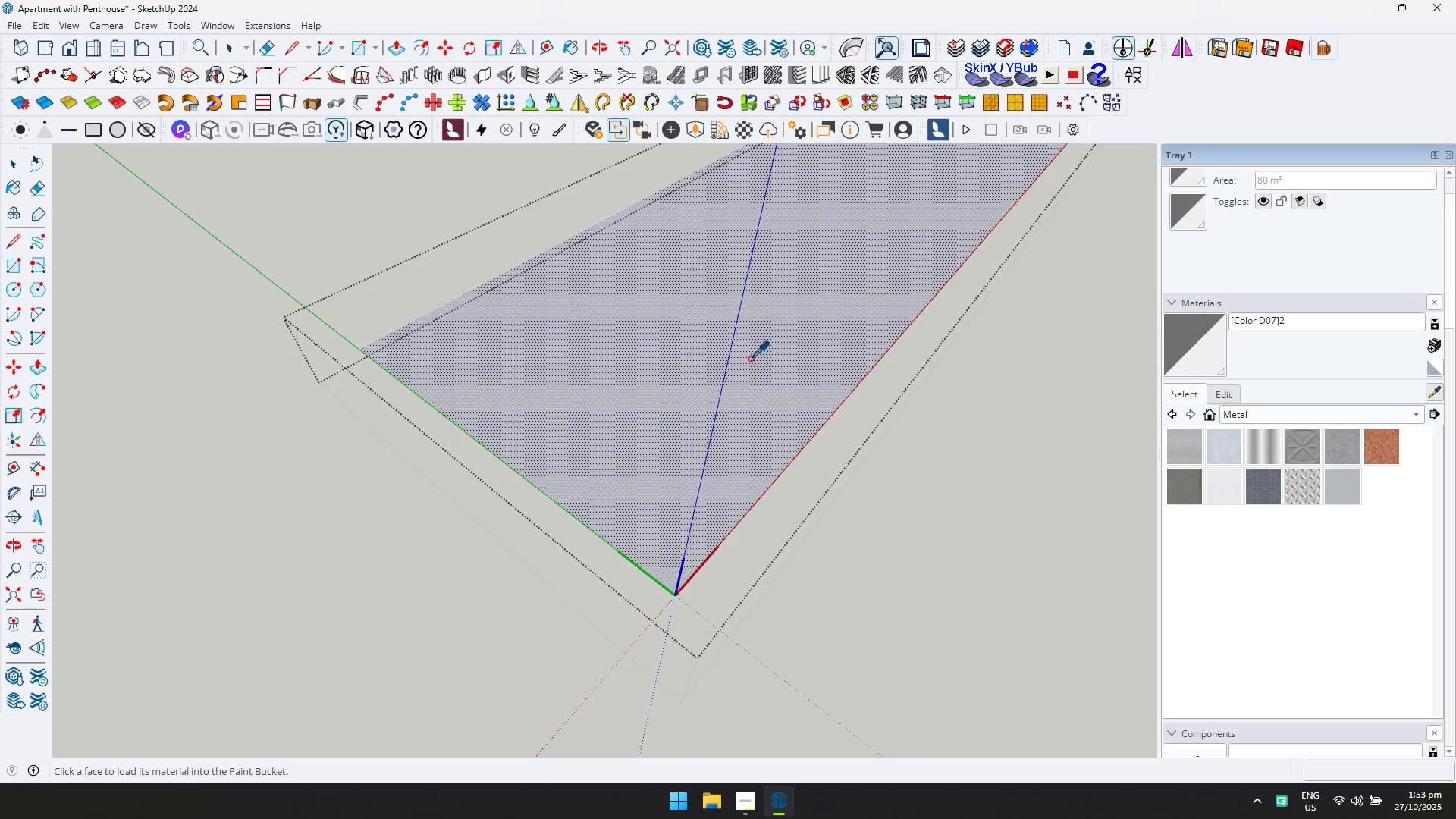 
hold_key(key=ShiftLeft, duration=0.39)
 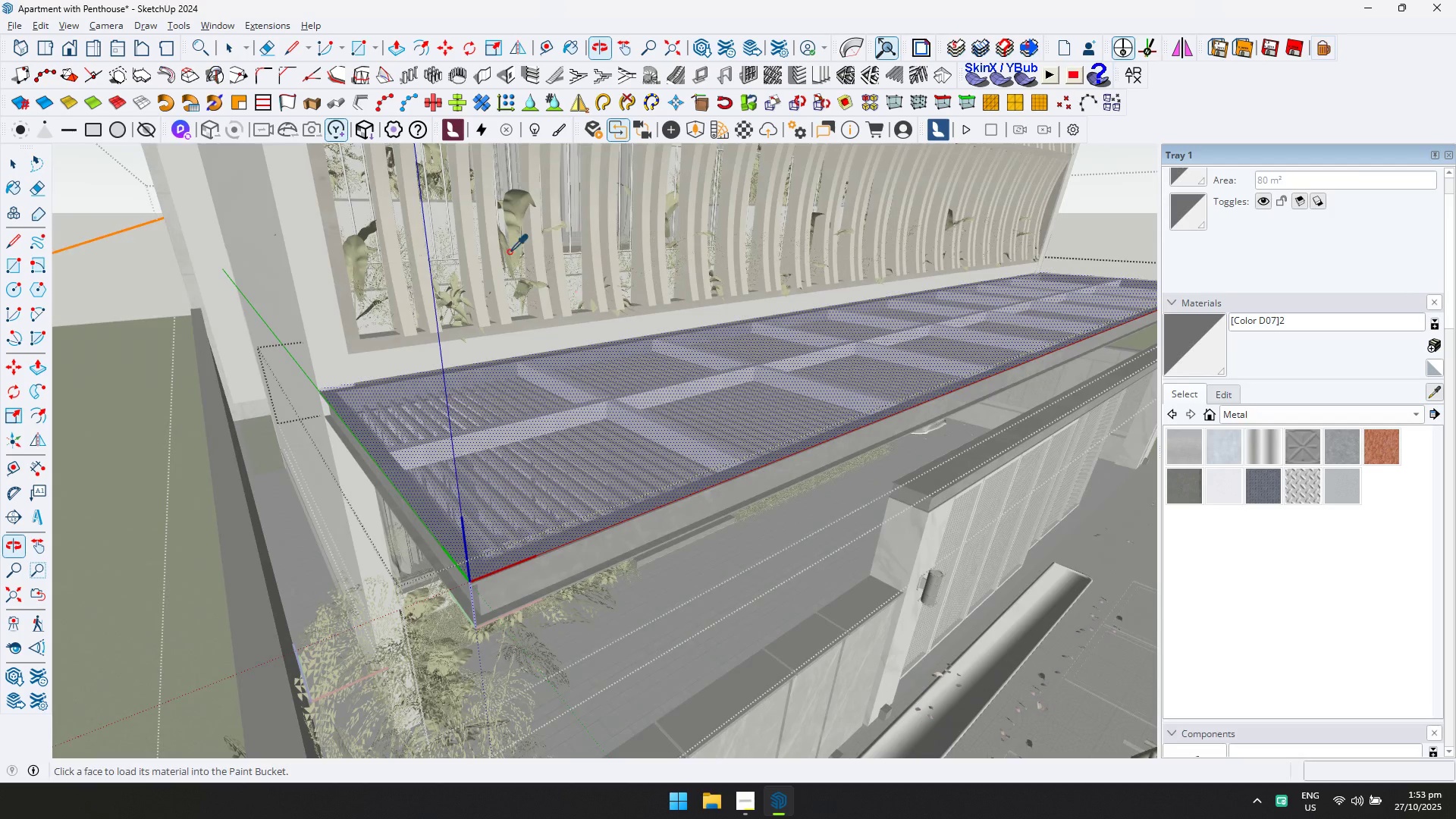 
hold_key(key=ShiftLeft, duration=0.59)
 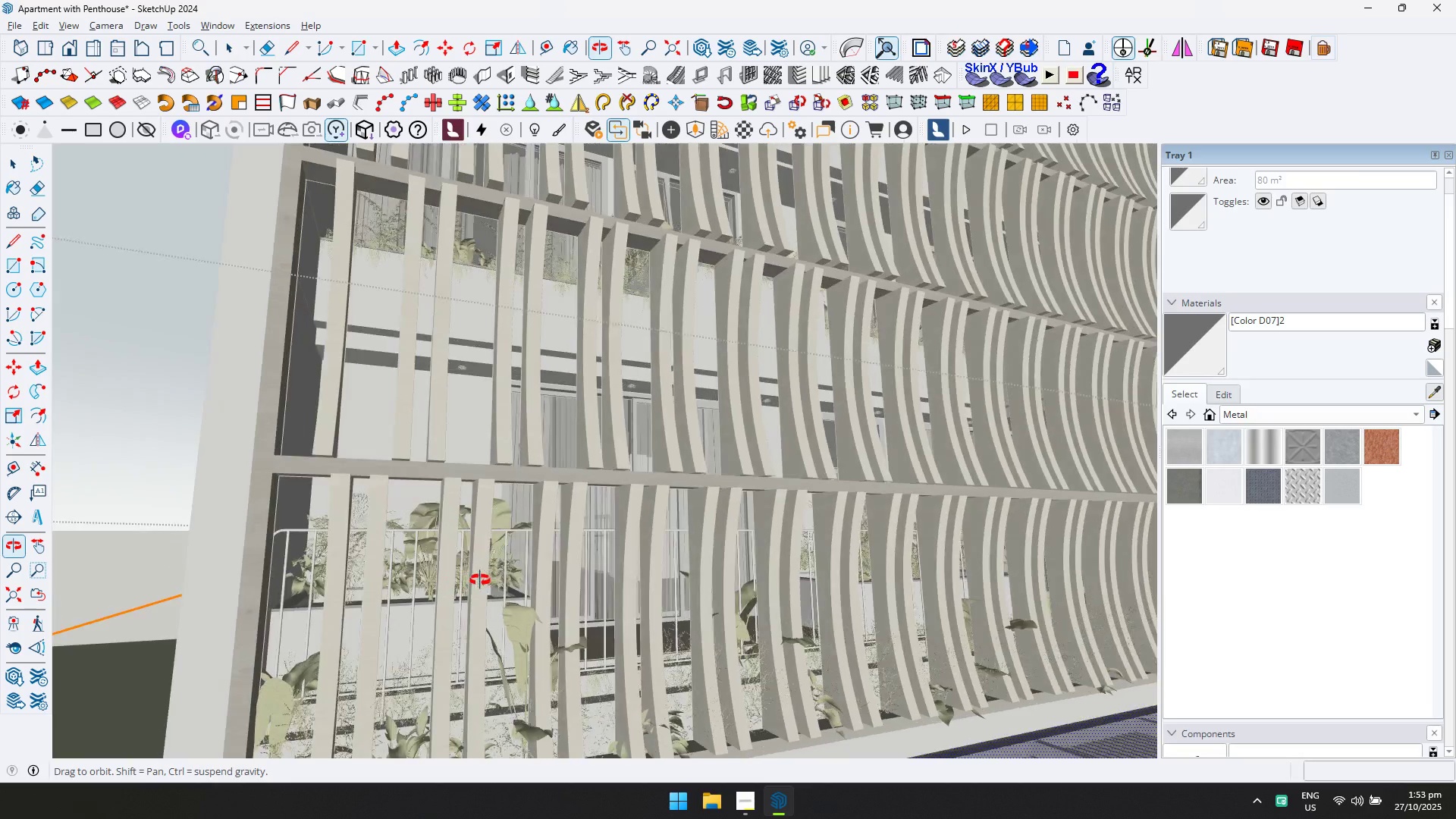 
hold_key(key=ShiftLeft, duration=0.61)
 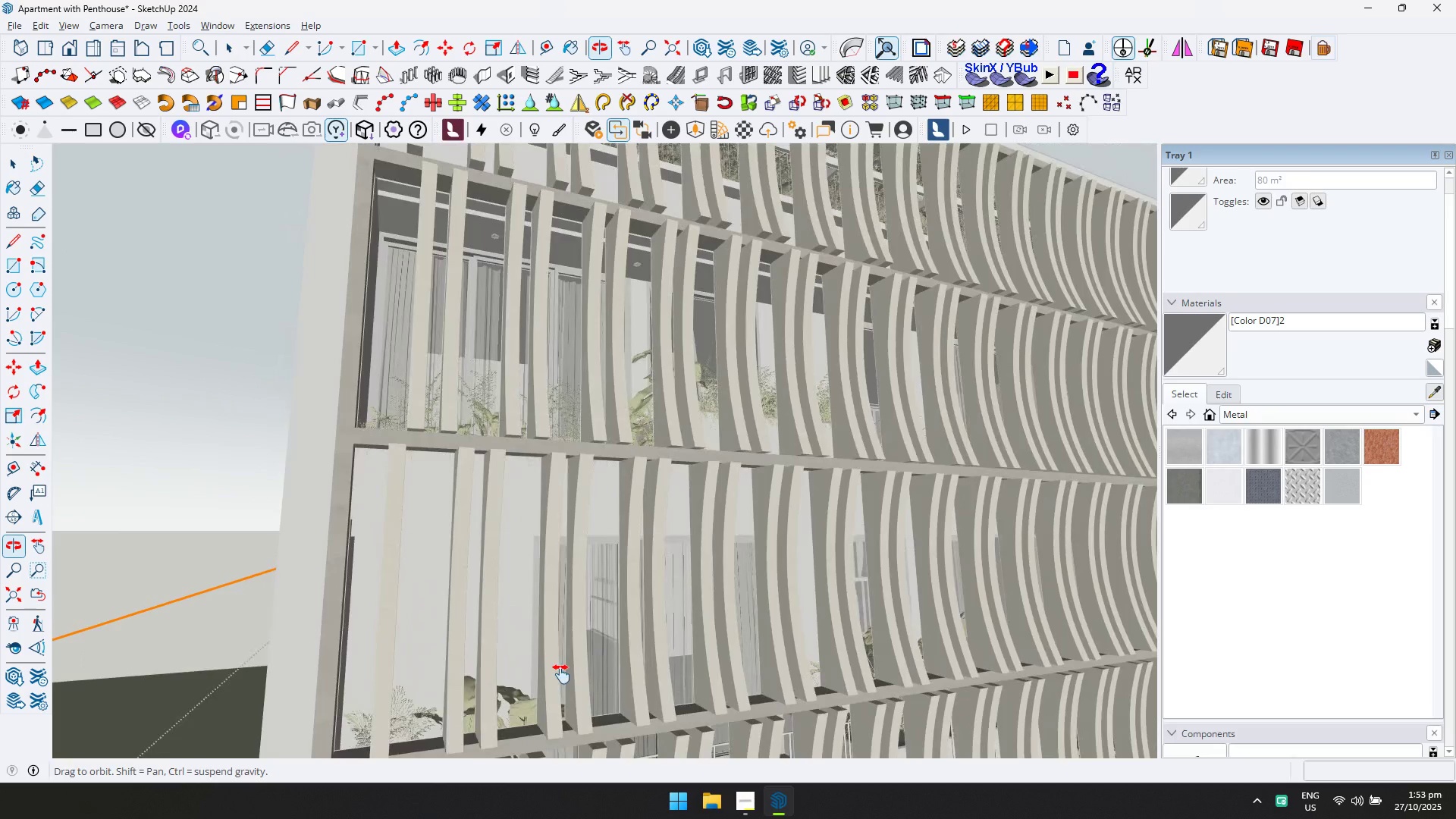 
scroll: coordinate [535, 548], scroll_direction: down, amount: 1.0
 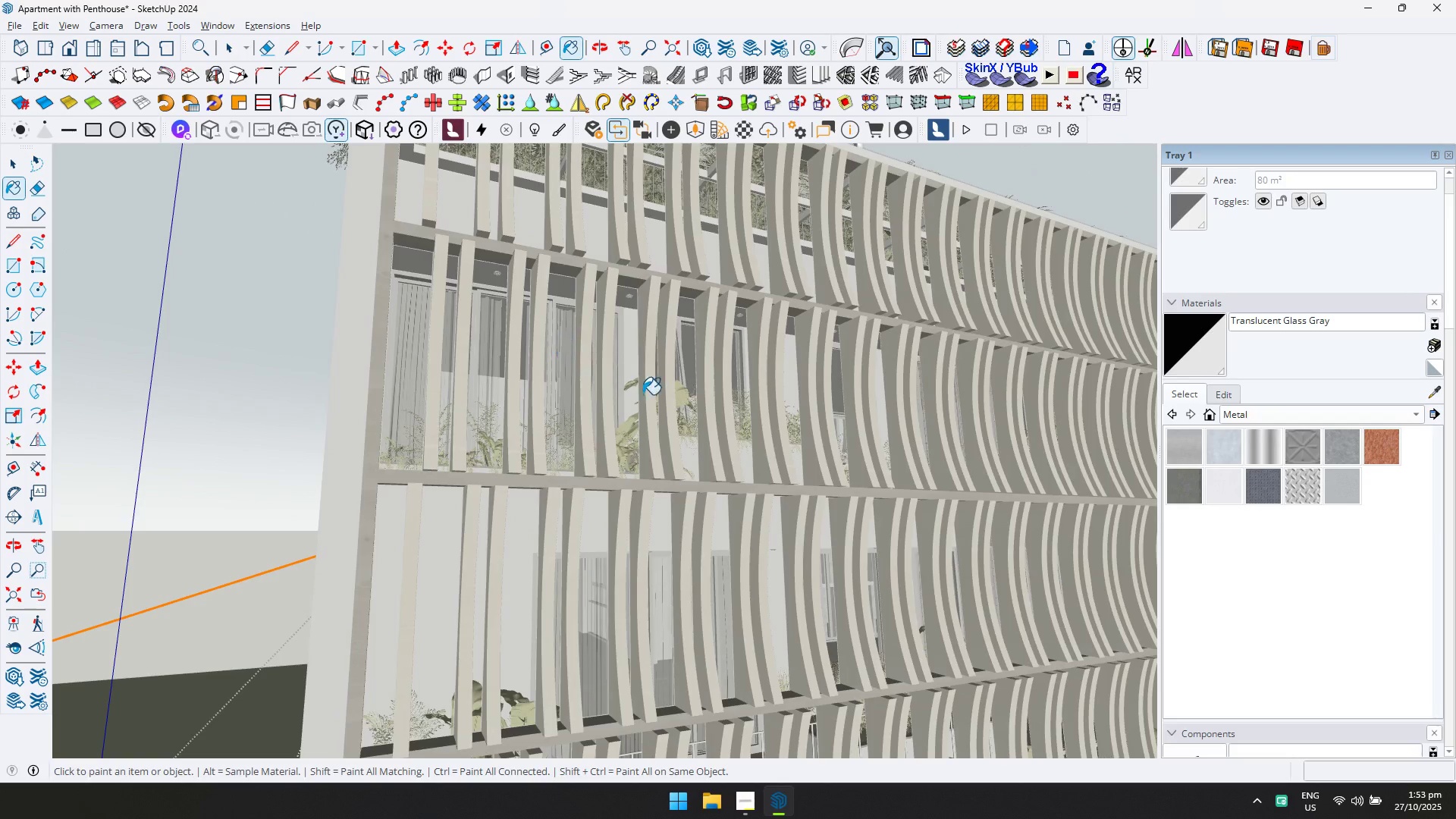 
key(D)
 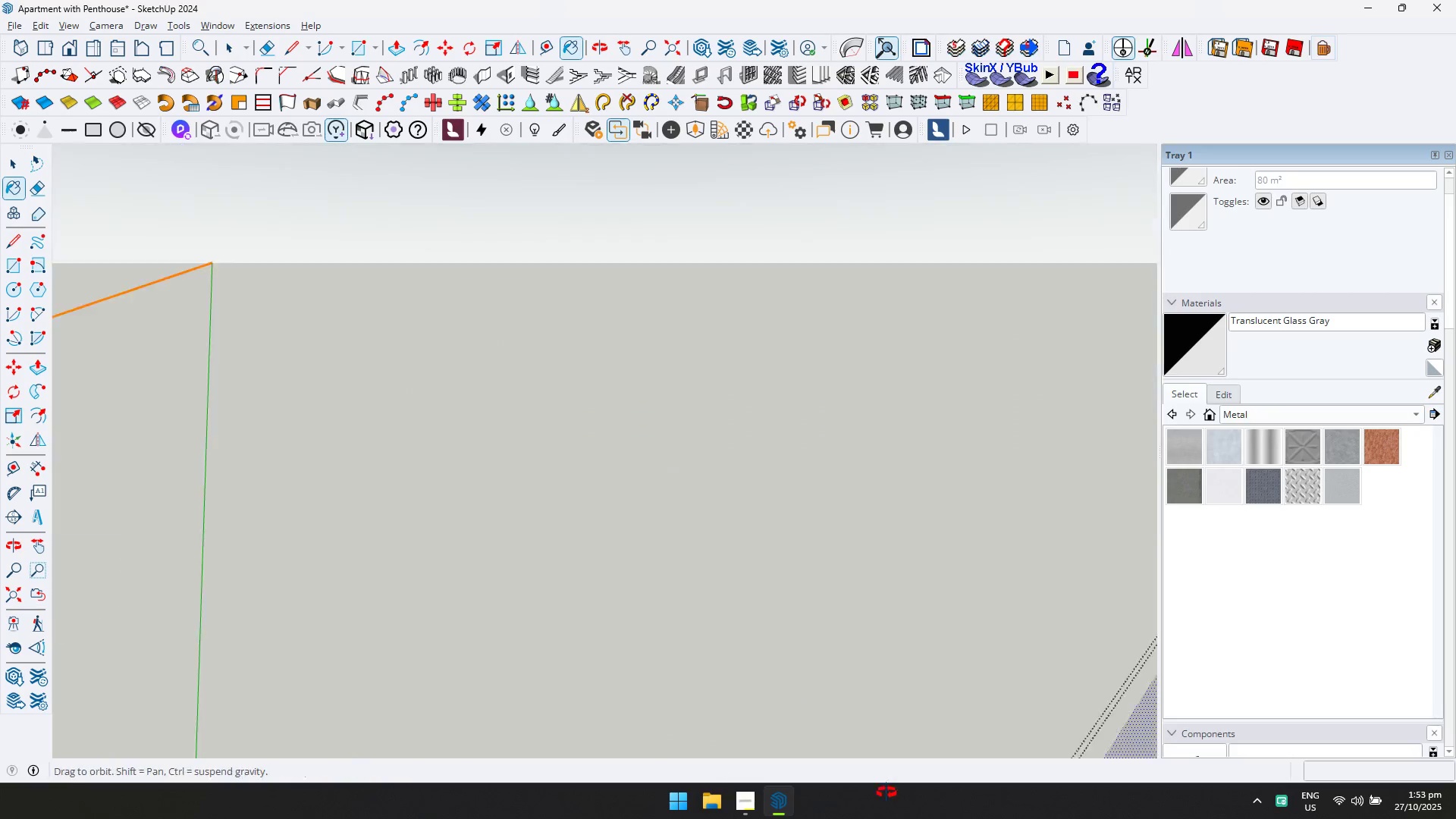 
hold_key(key=ShiftLeft, duration=0.66)
 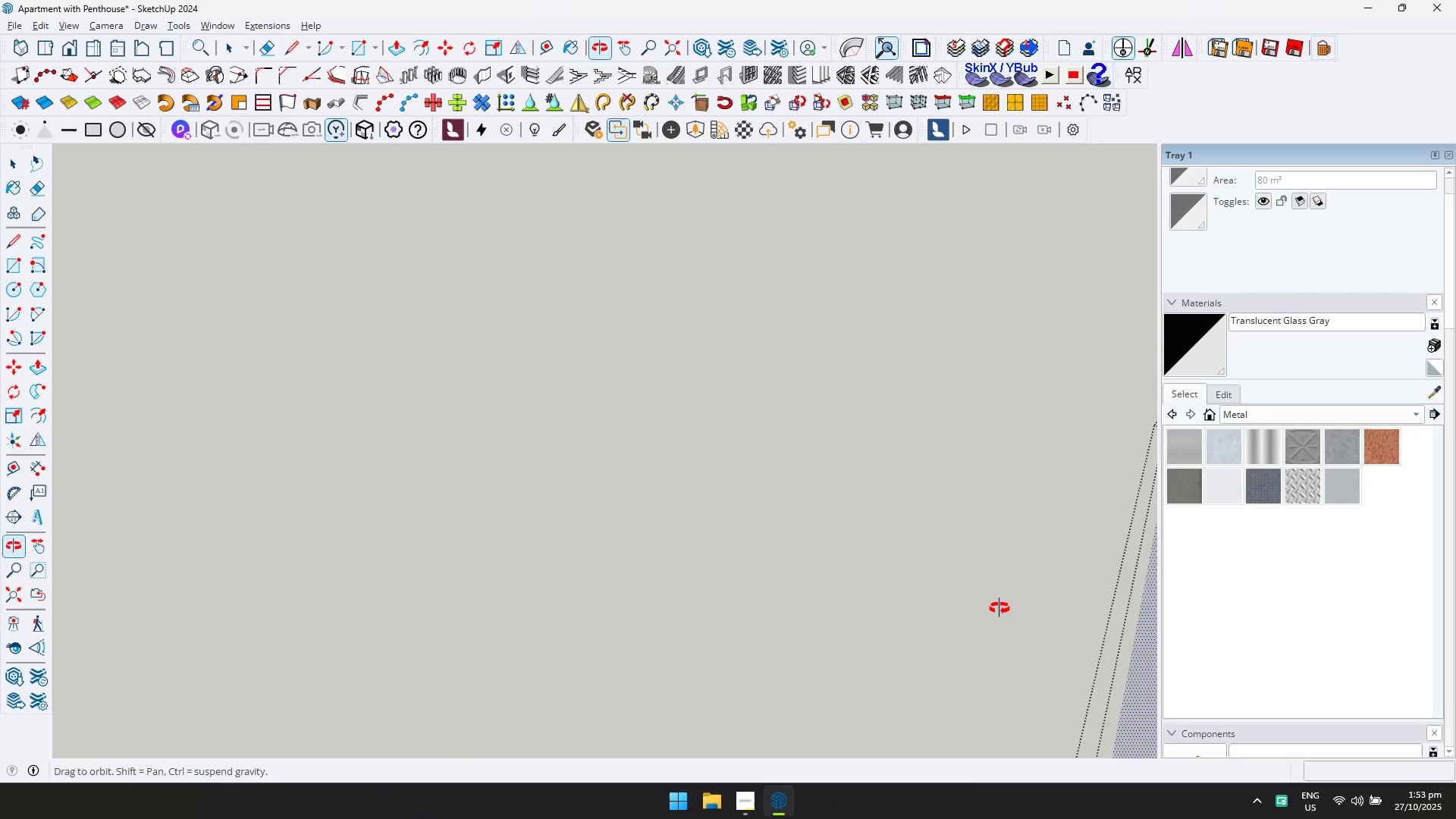 
scroll: coordinate [1003, 608], scroll_direction: down, amount: 2.0
 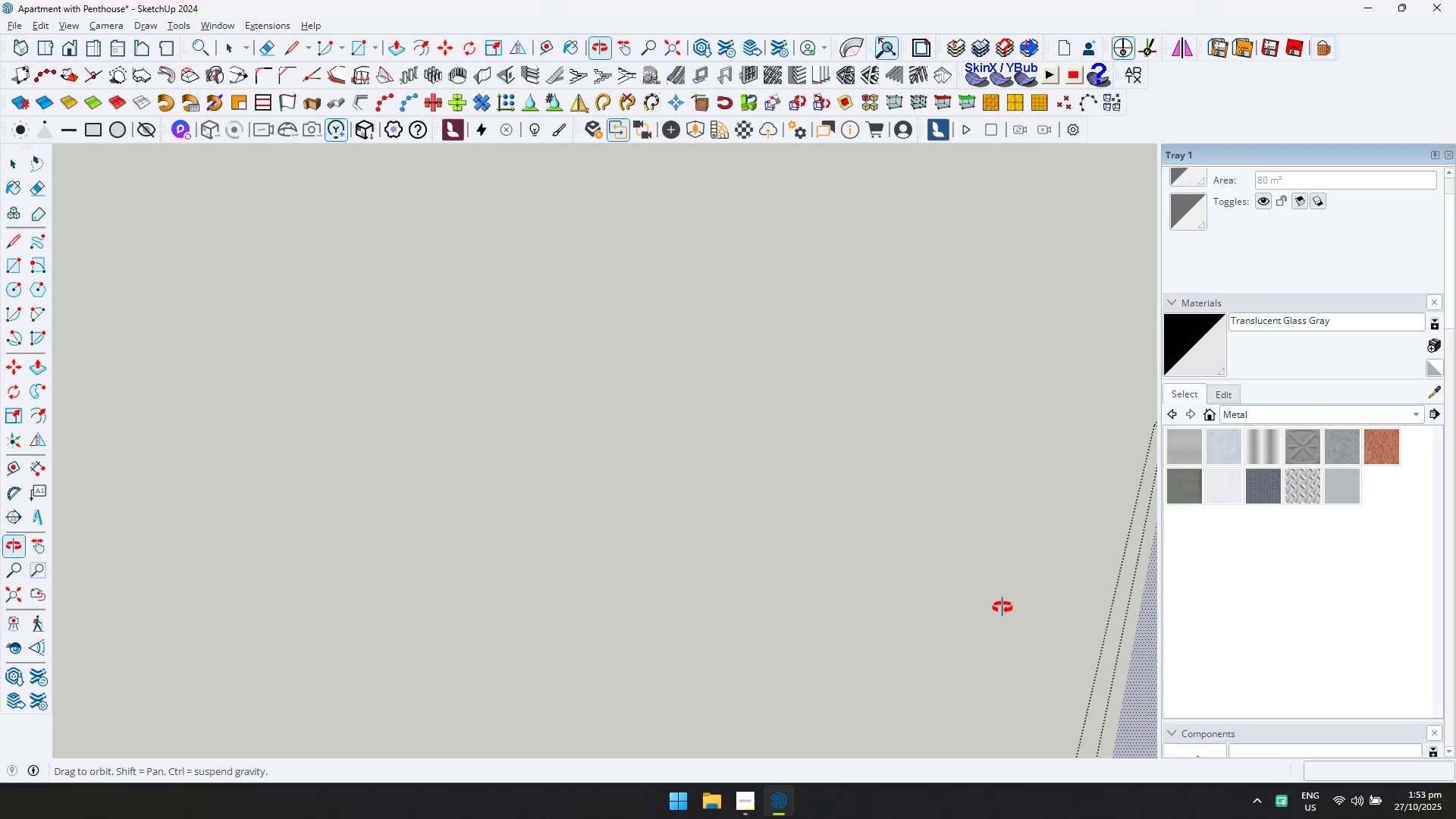 
hold_key(key=ShiftLeft, duration=0.65)
 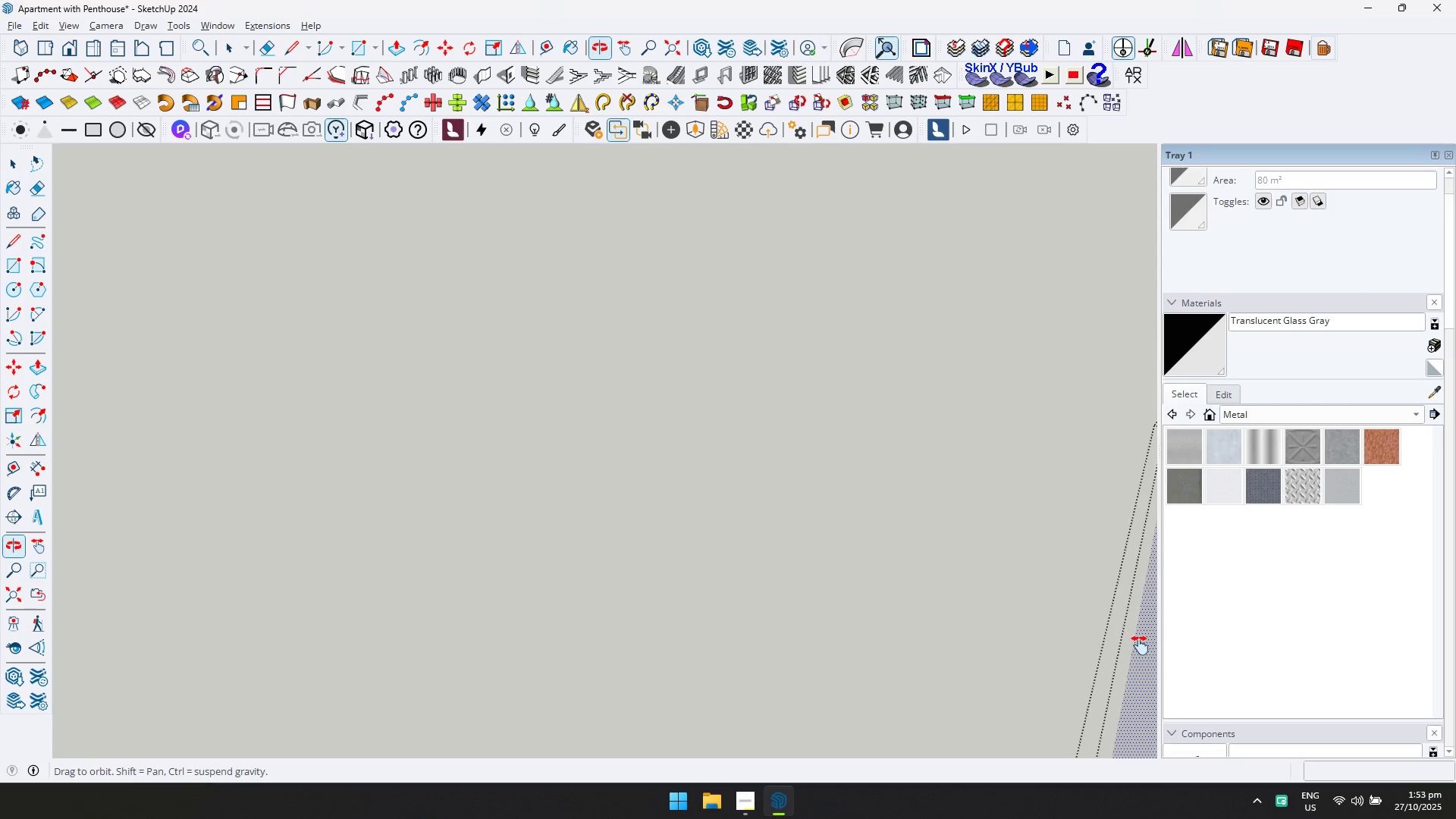 
key(Alt+AltLeft)
 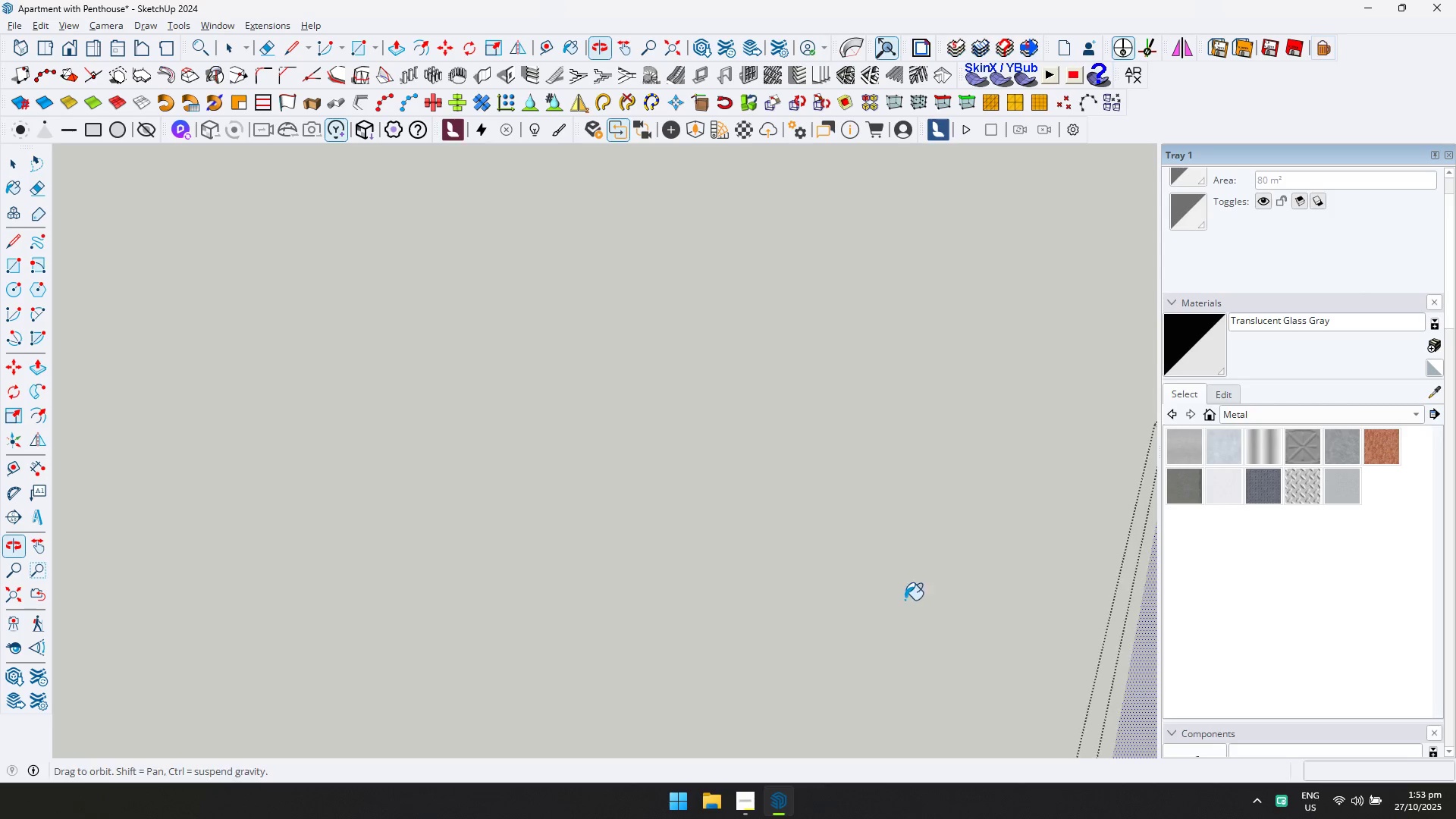 
key(Alt+Tab)